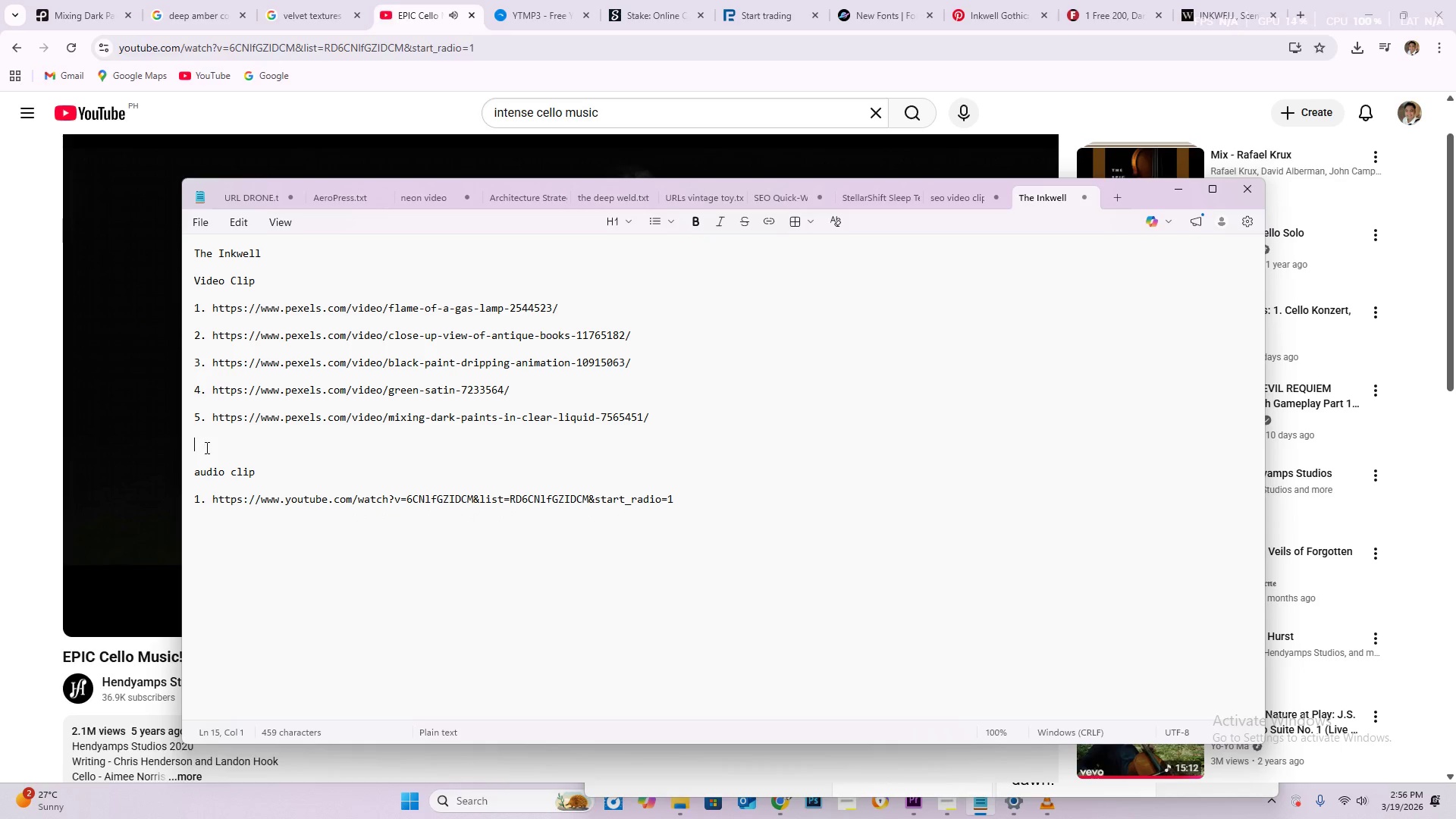 
key(Backspace)
 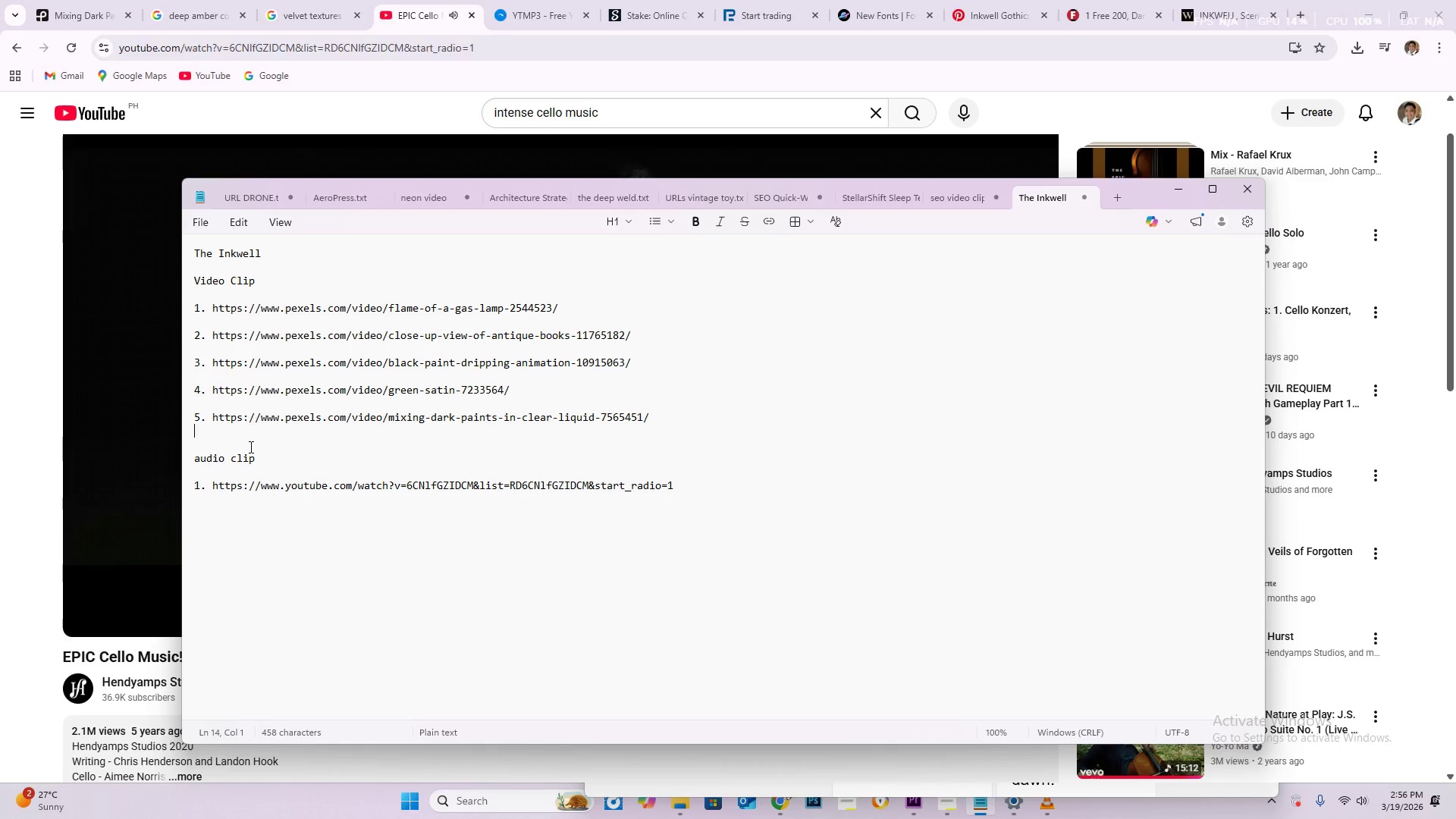 
left_click([249, 447])
 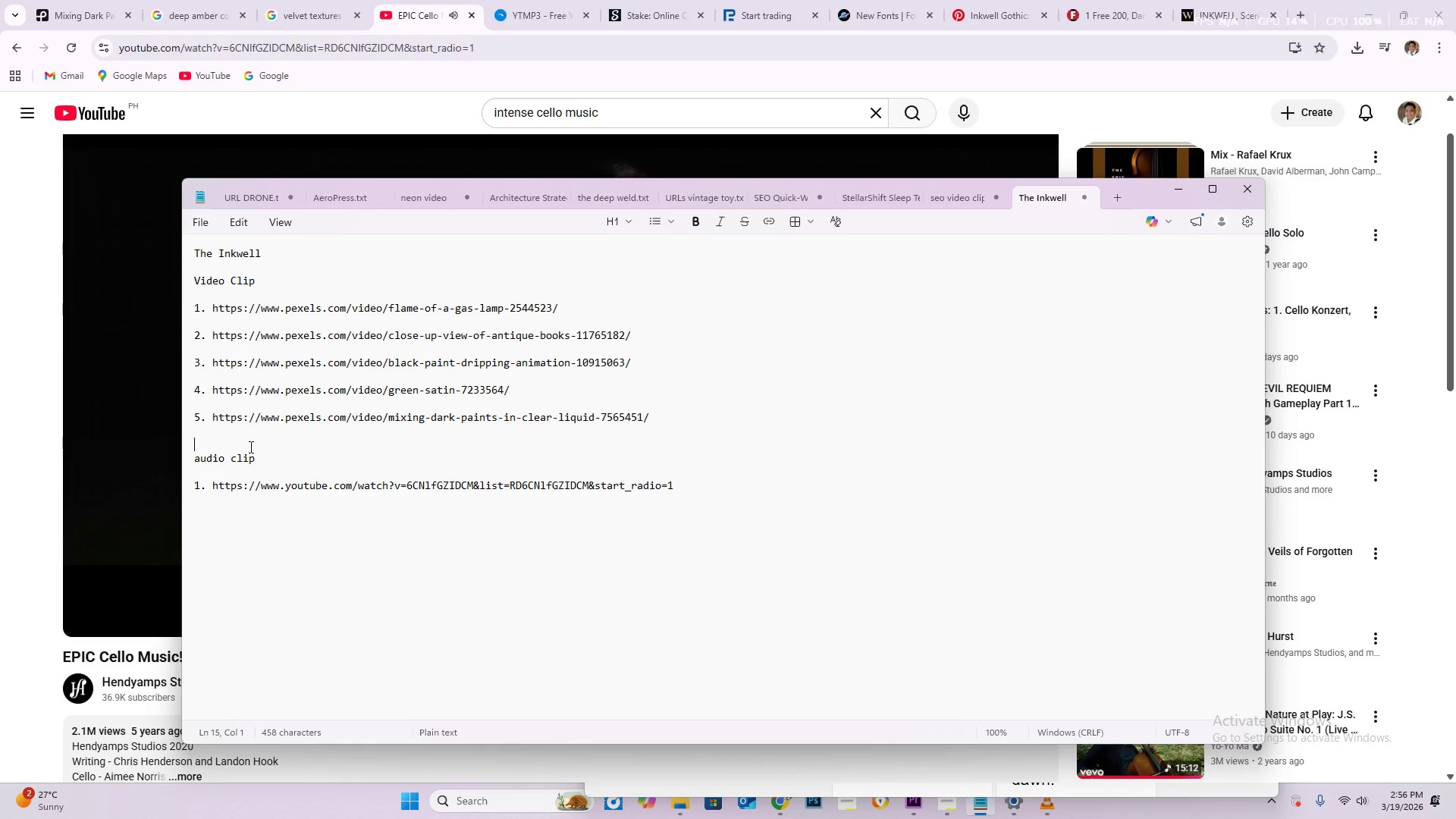 
key(Backspace)
 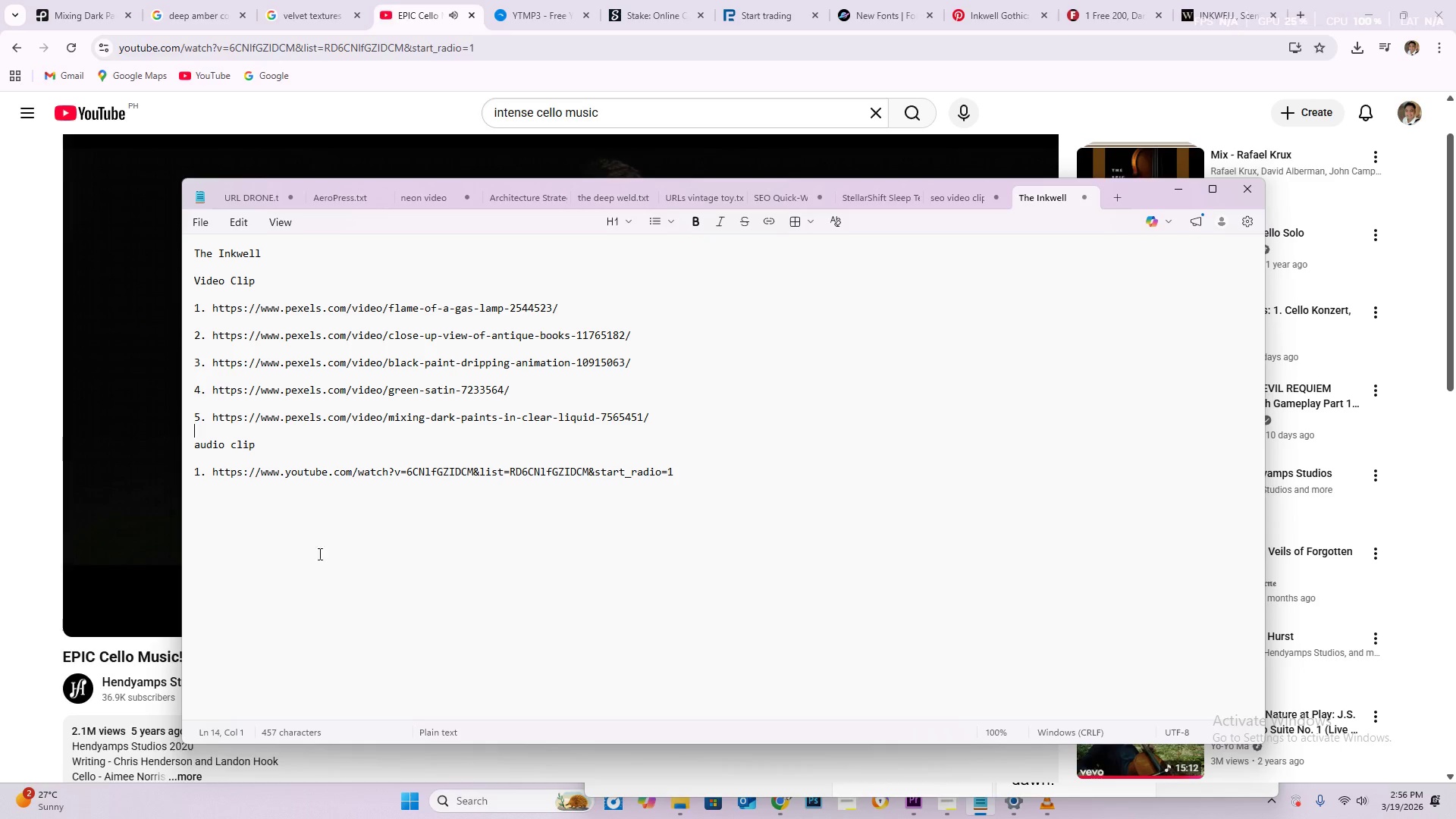 
left_click([330, 565])
 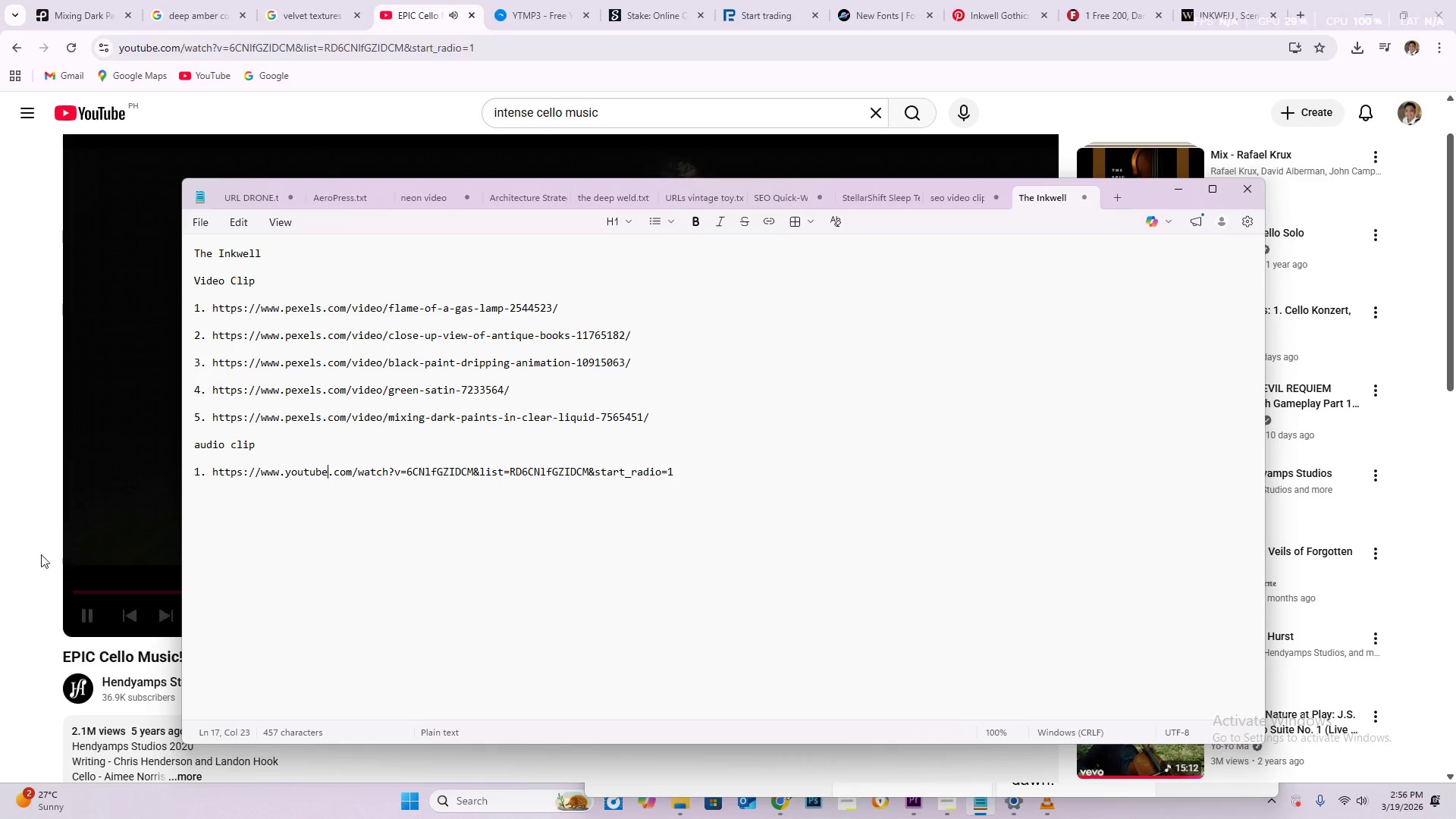 
left_click([0, 454])
 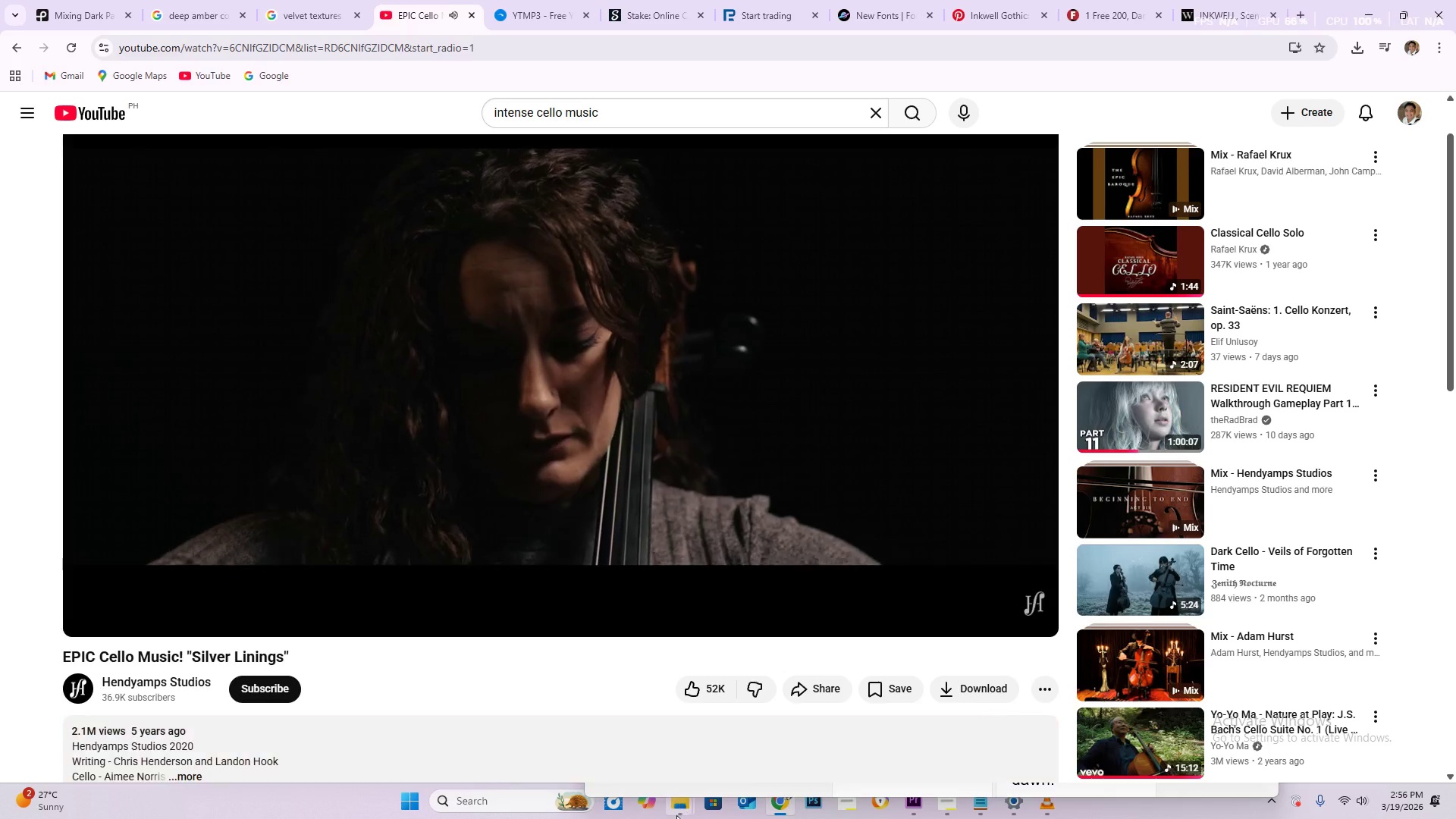 
mouse_move([688, 792])
 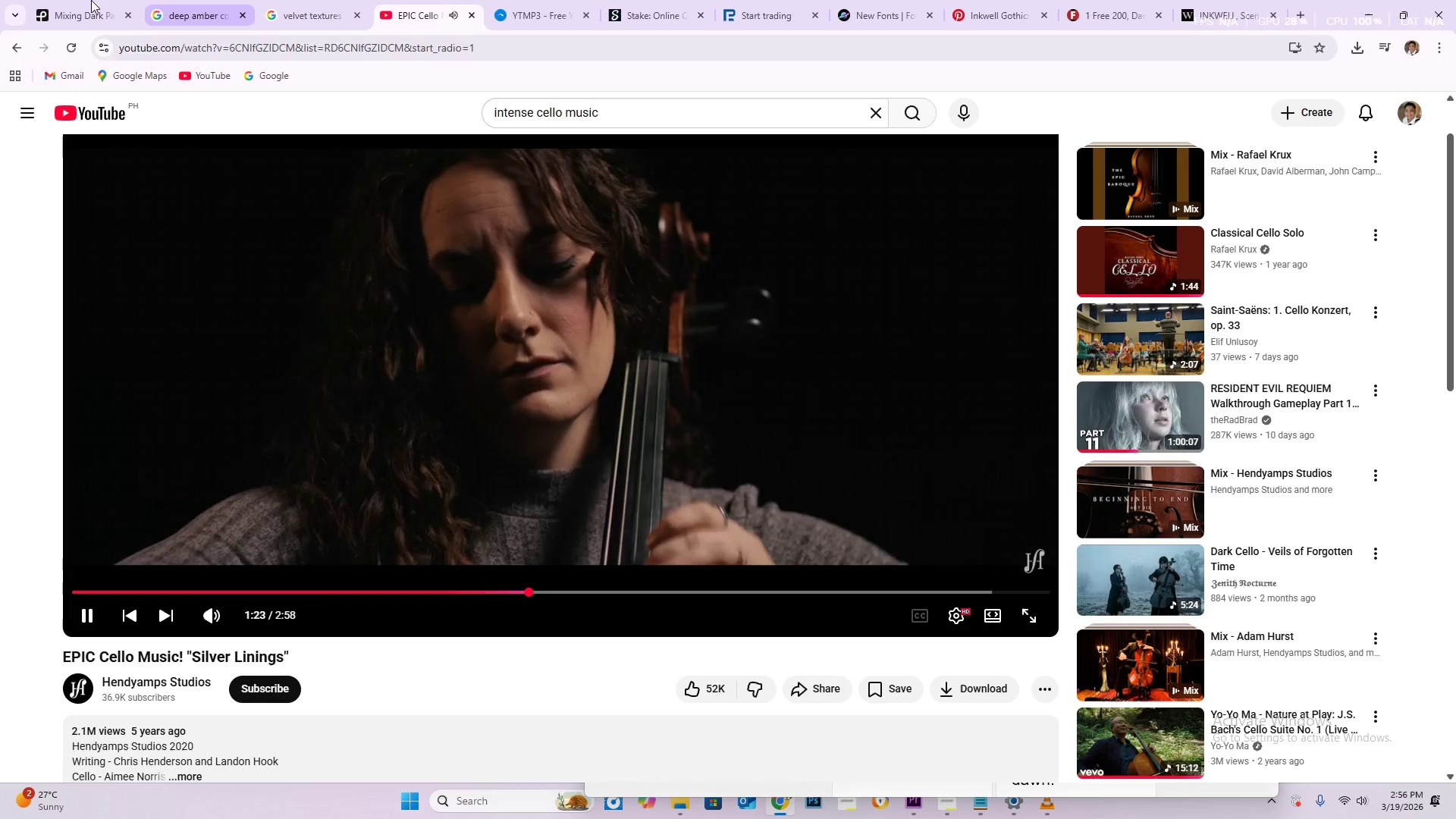 
left_click([95, 4])
 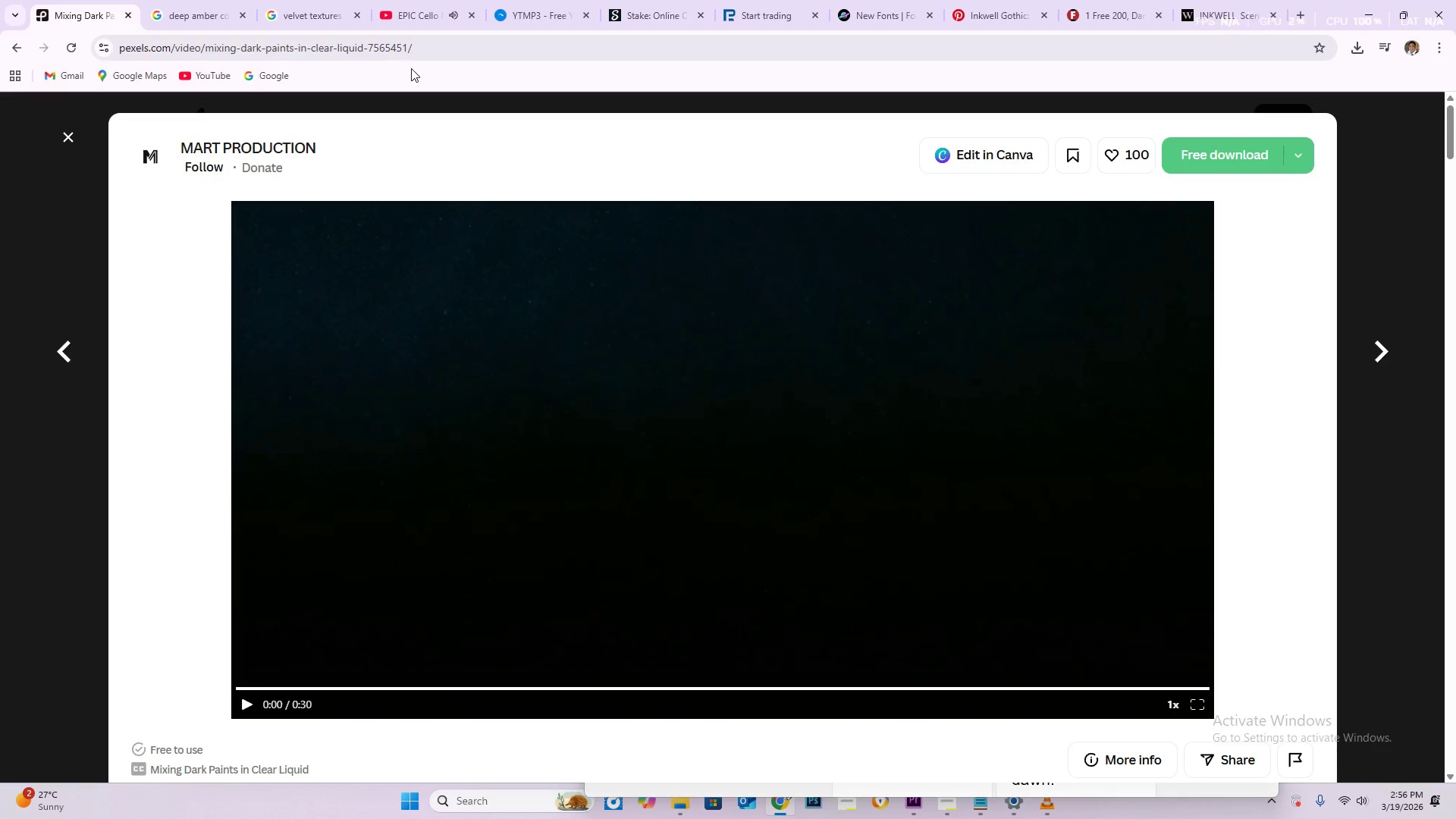 
key(Alt+Tab)
 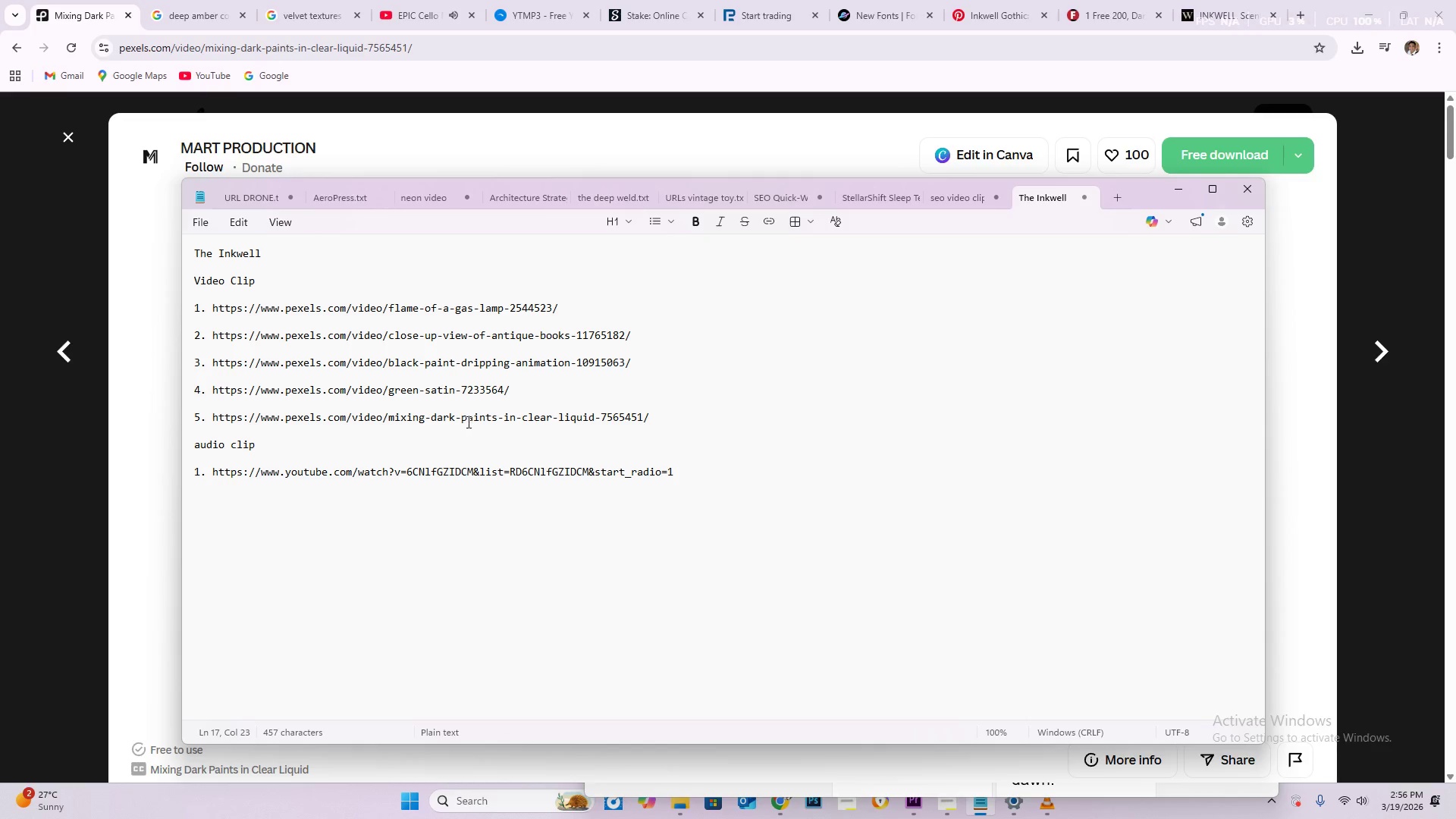 
wait(9.11)
 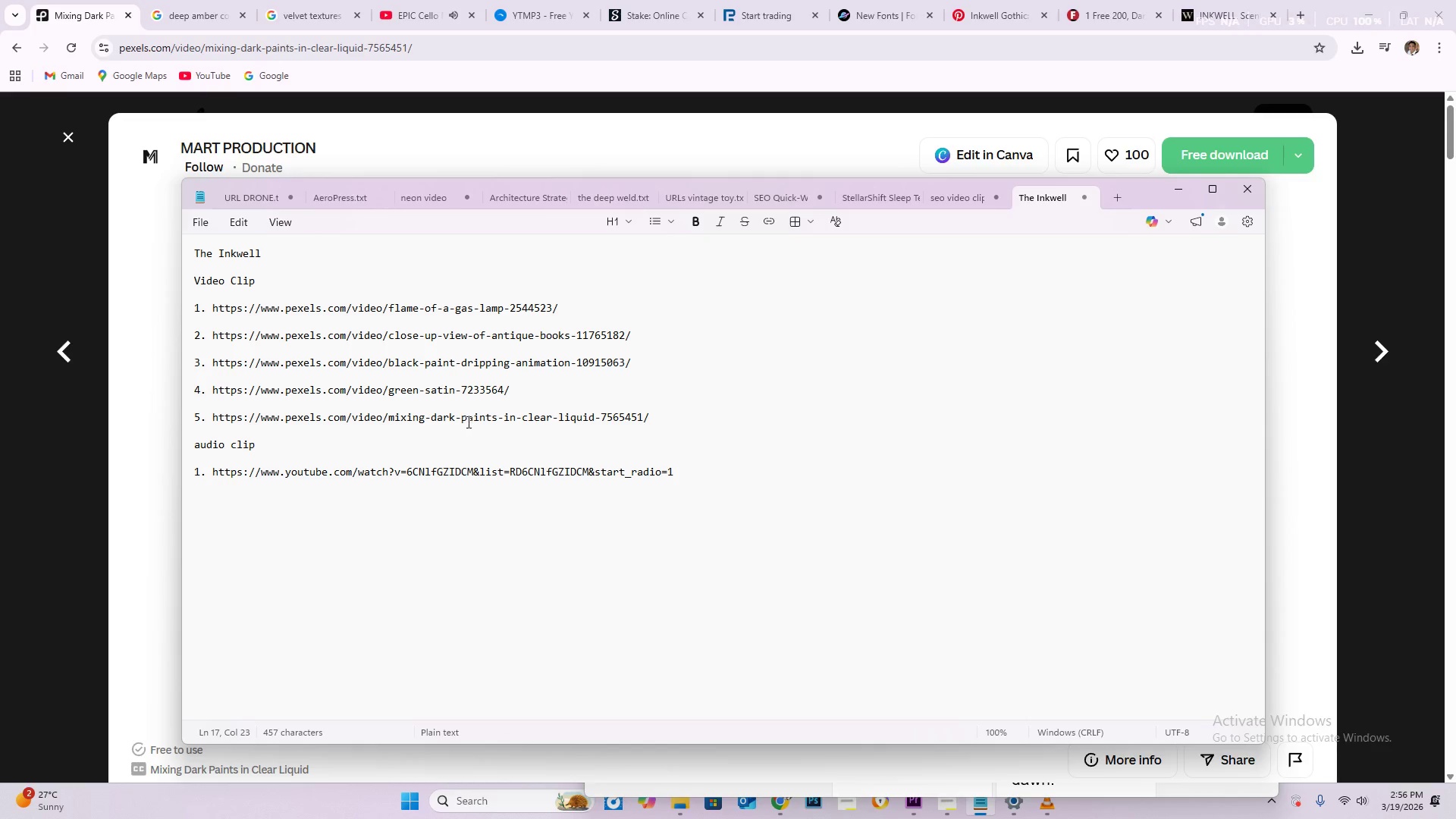 
left_click_drag(start_coordinate=[636, 363], to_coordinate=[211, 359])
 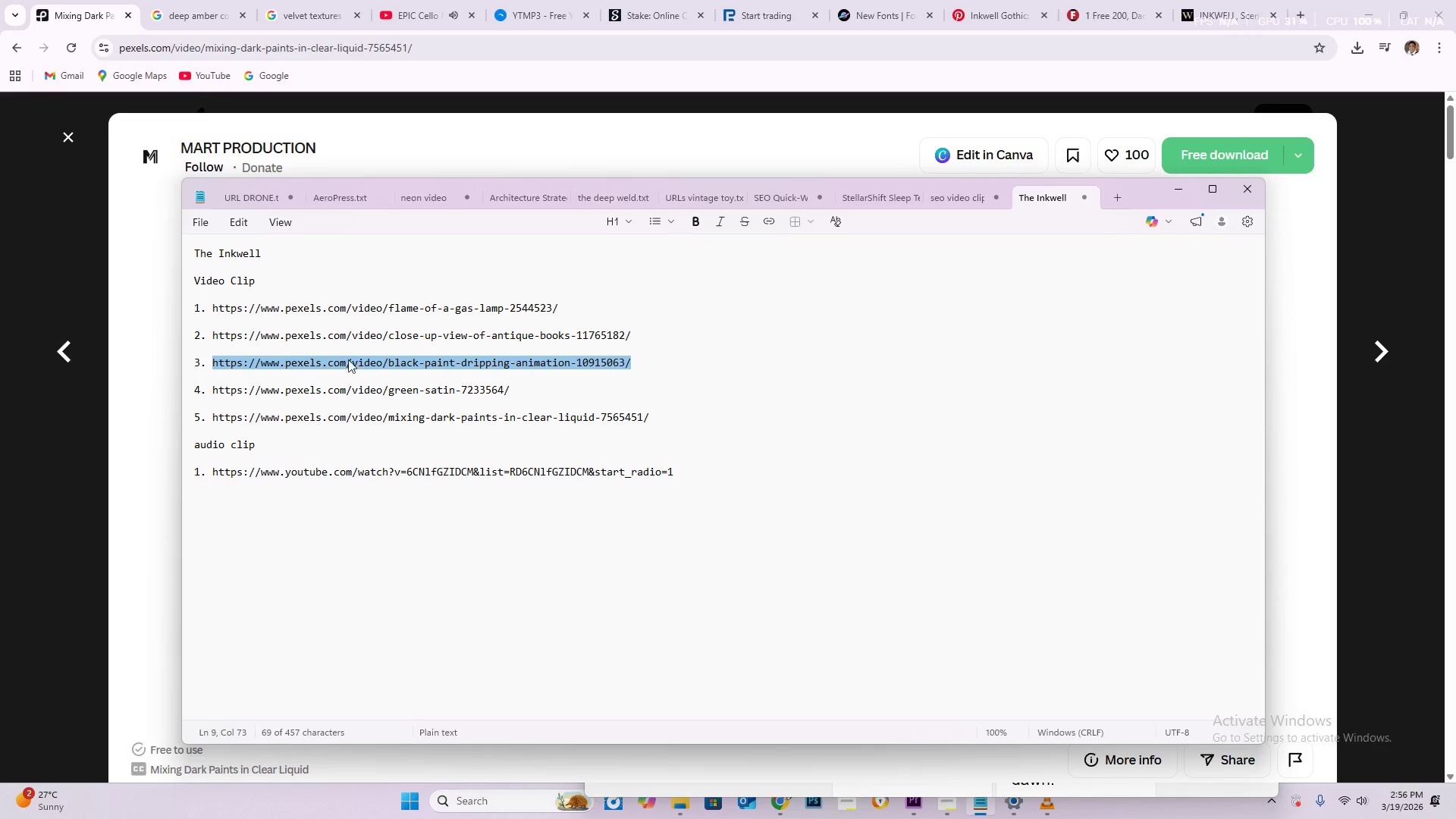 
key(Control+C)
 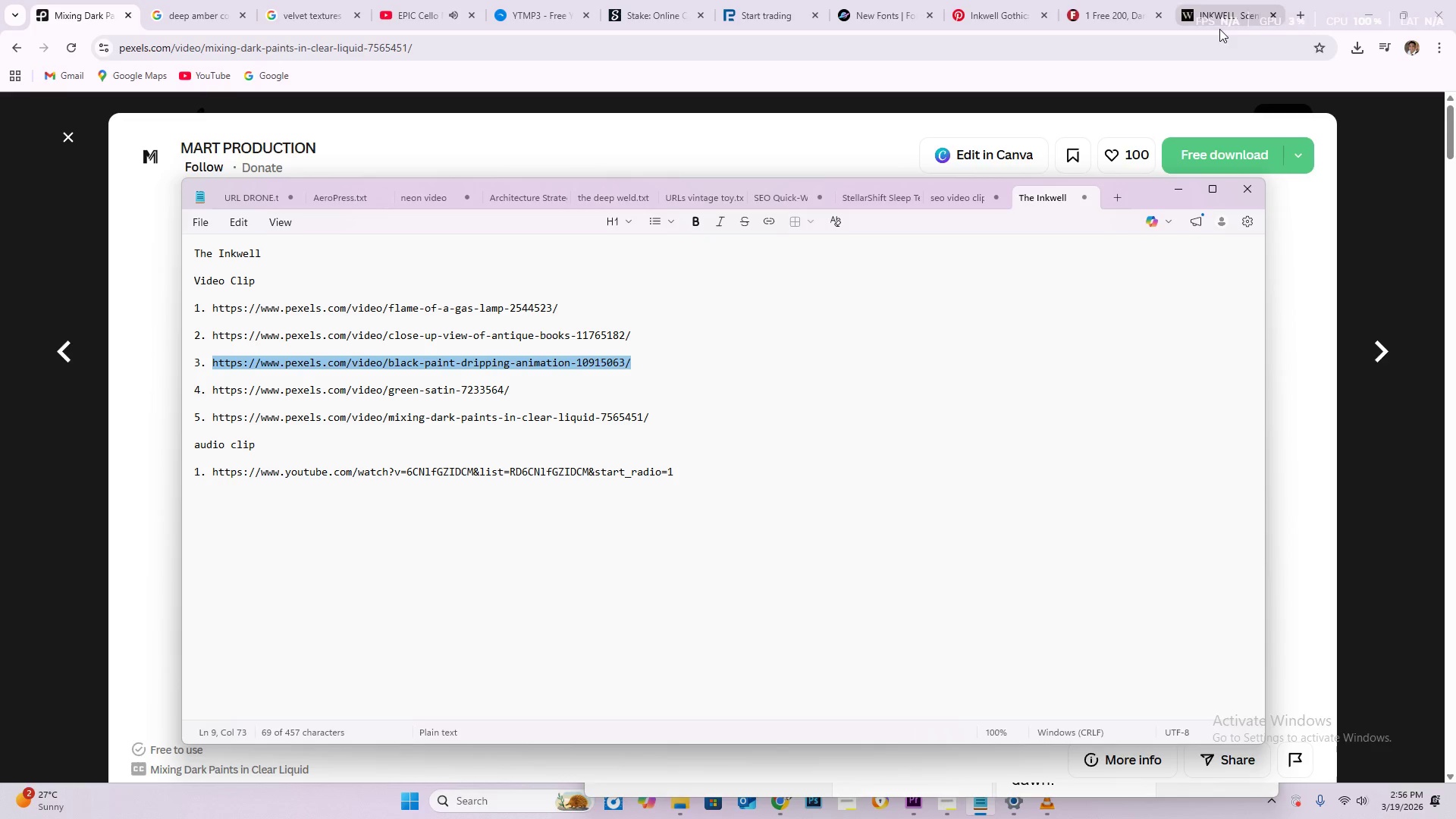 
left_click([1225, 19])
 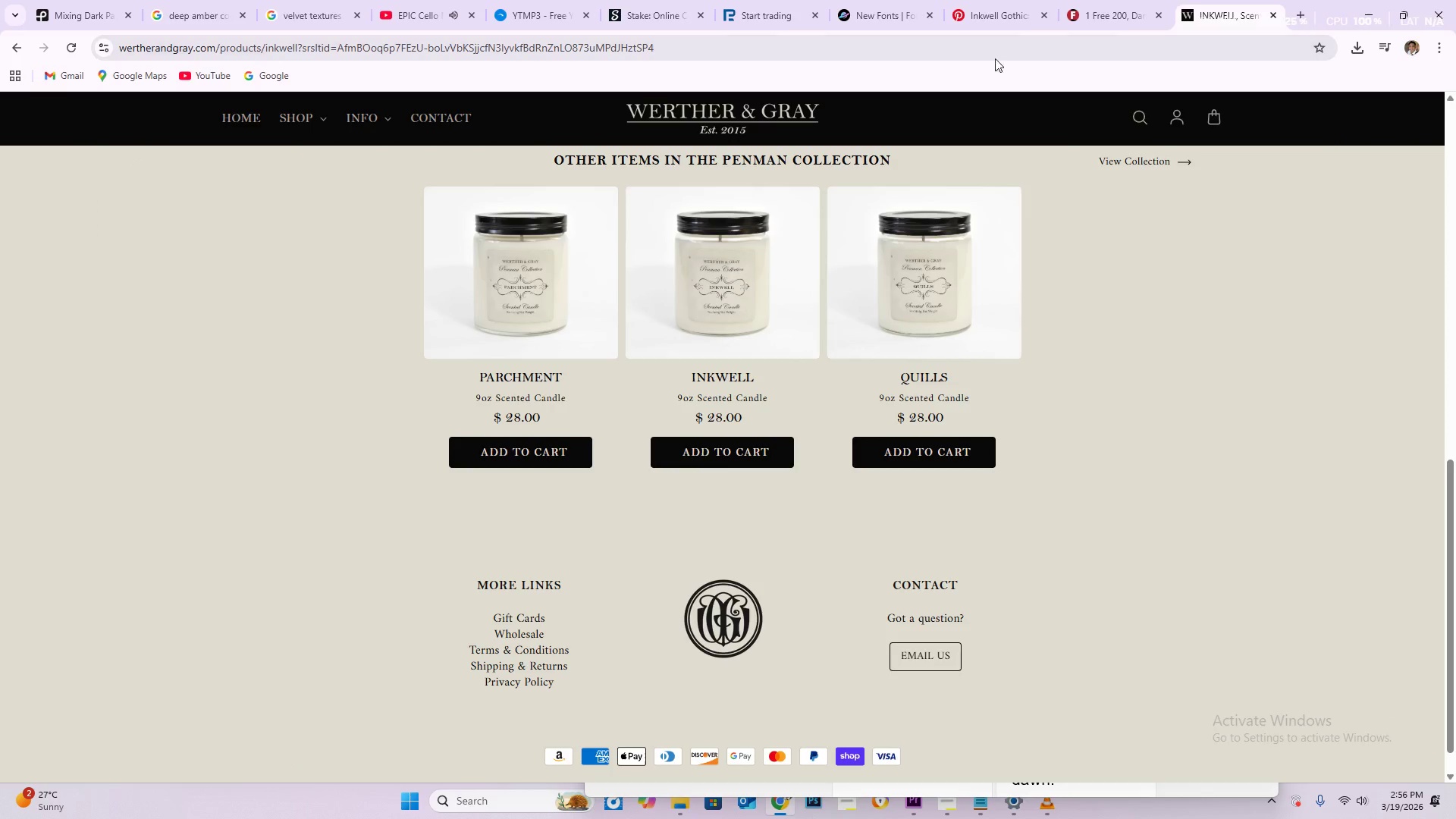 
left_click([990, 49])
 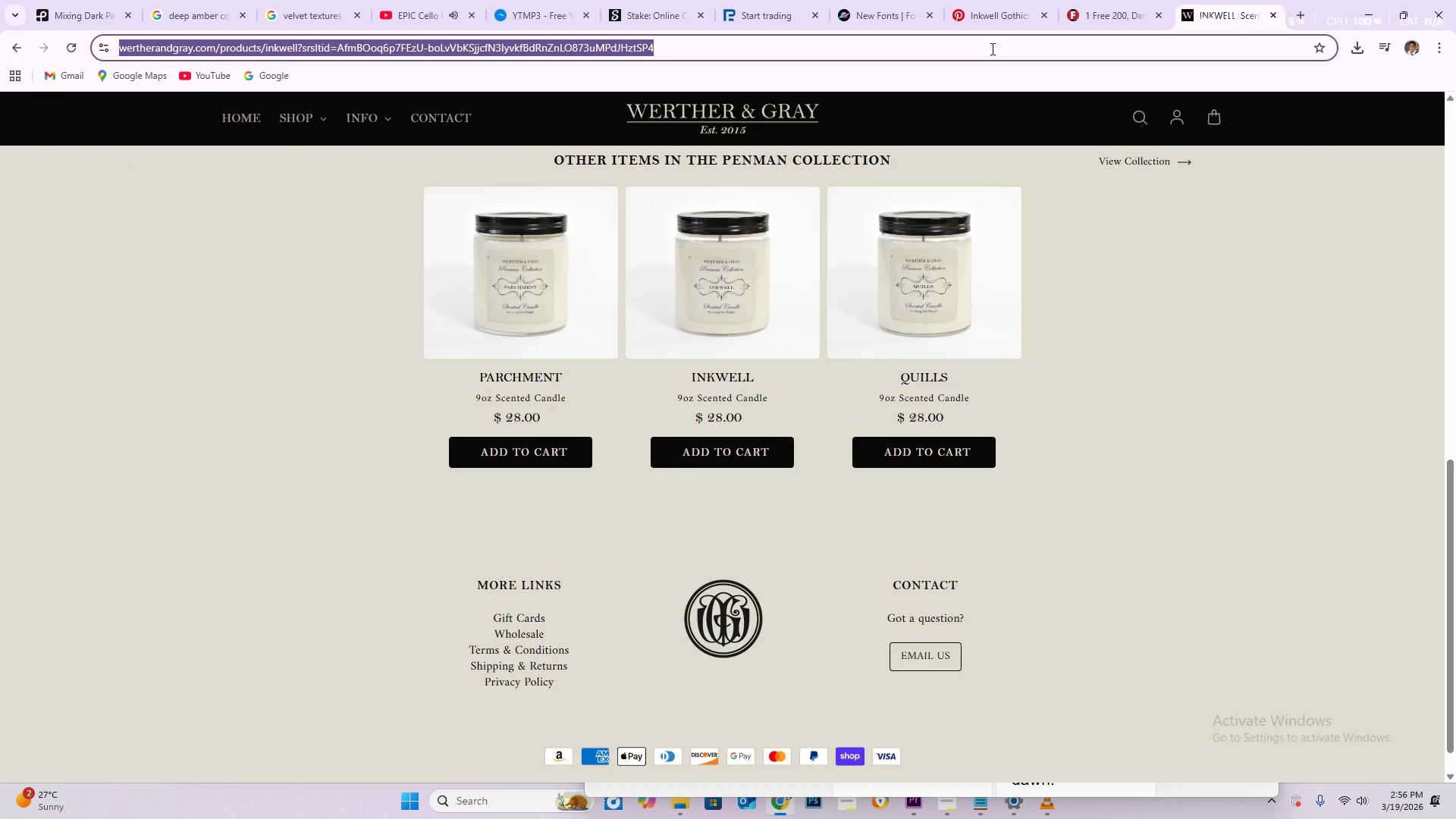 
key(Control+V)
 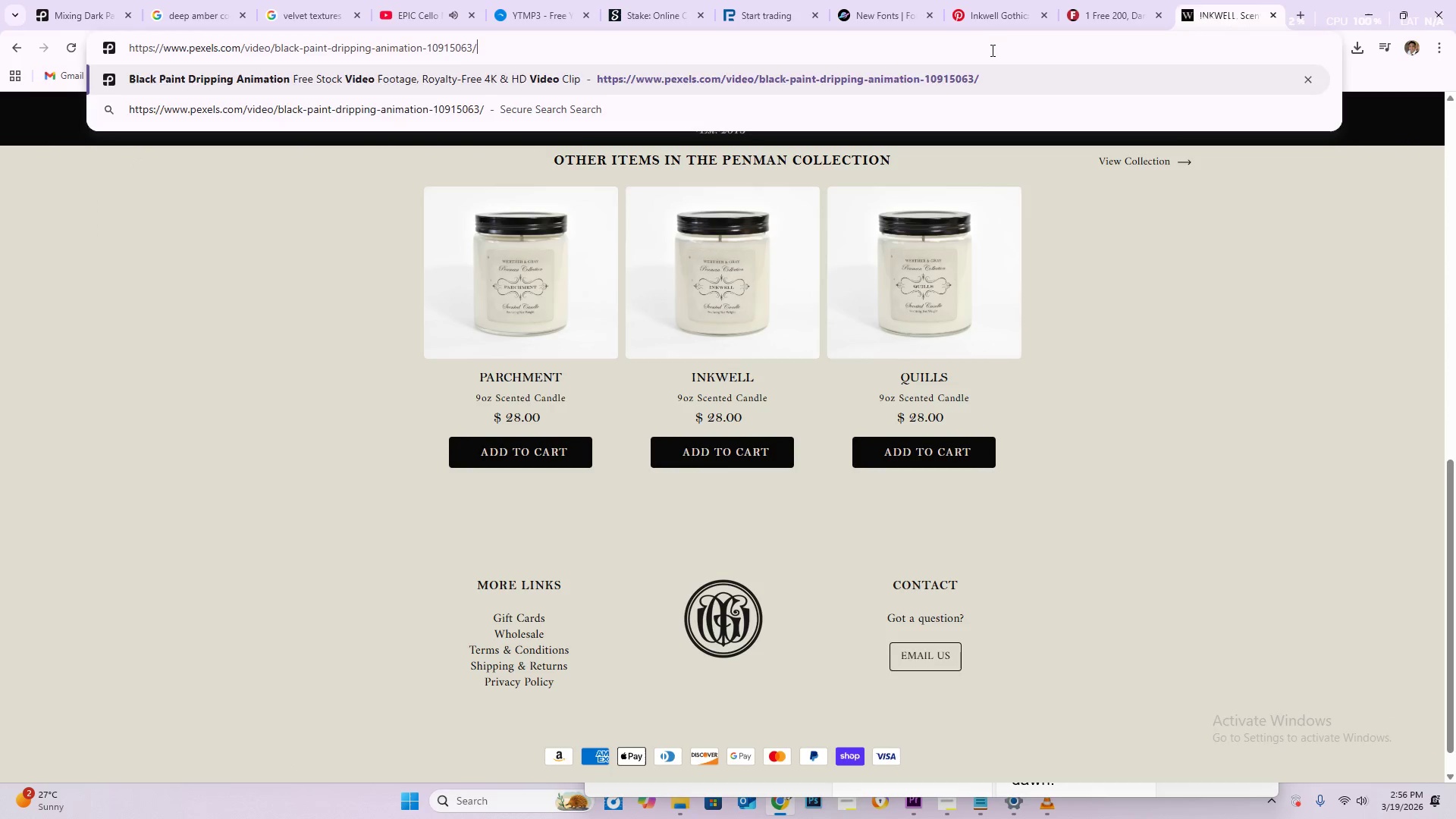 
key(NumpadEnter)
 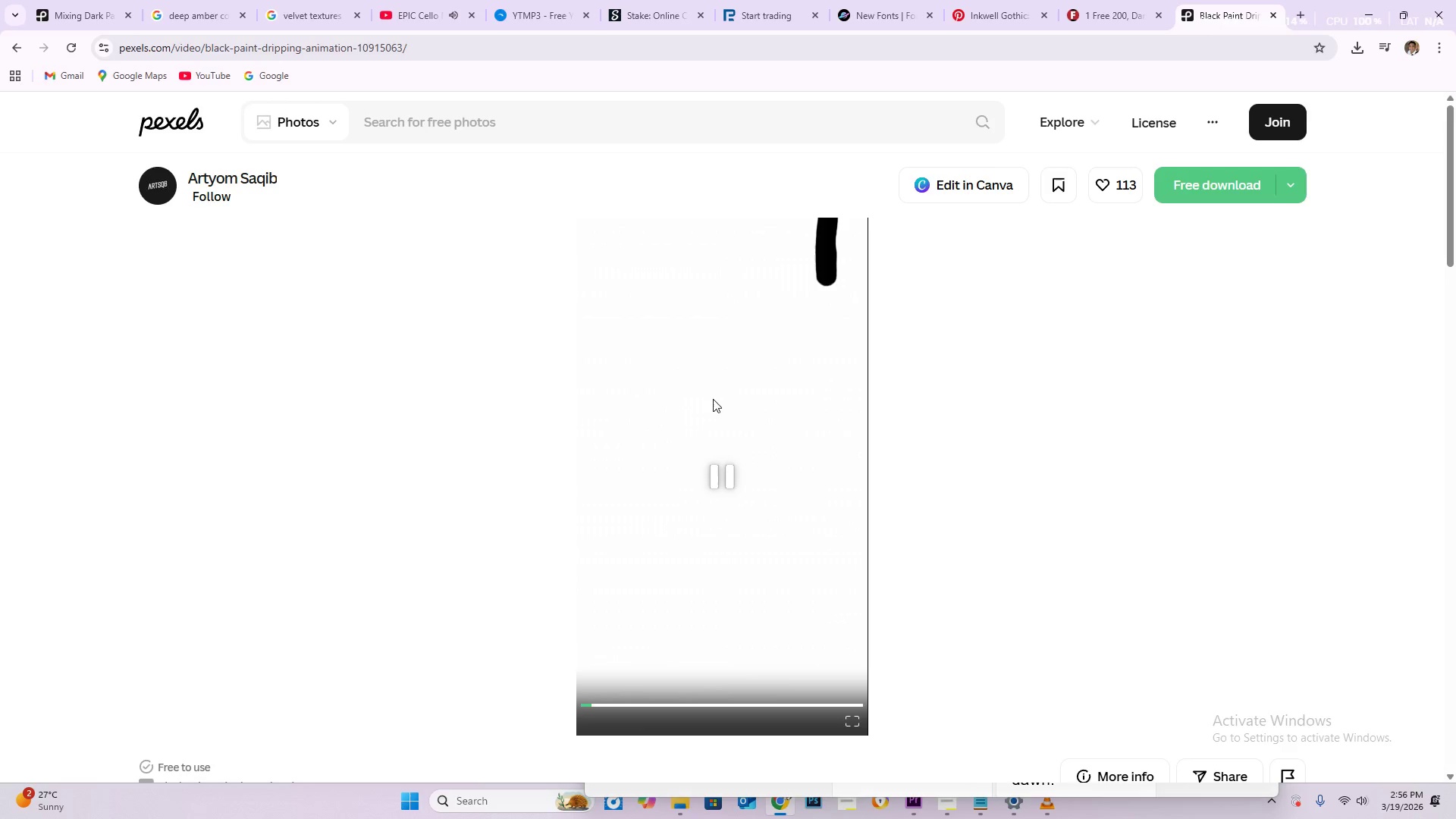 
key(Space)
 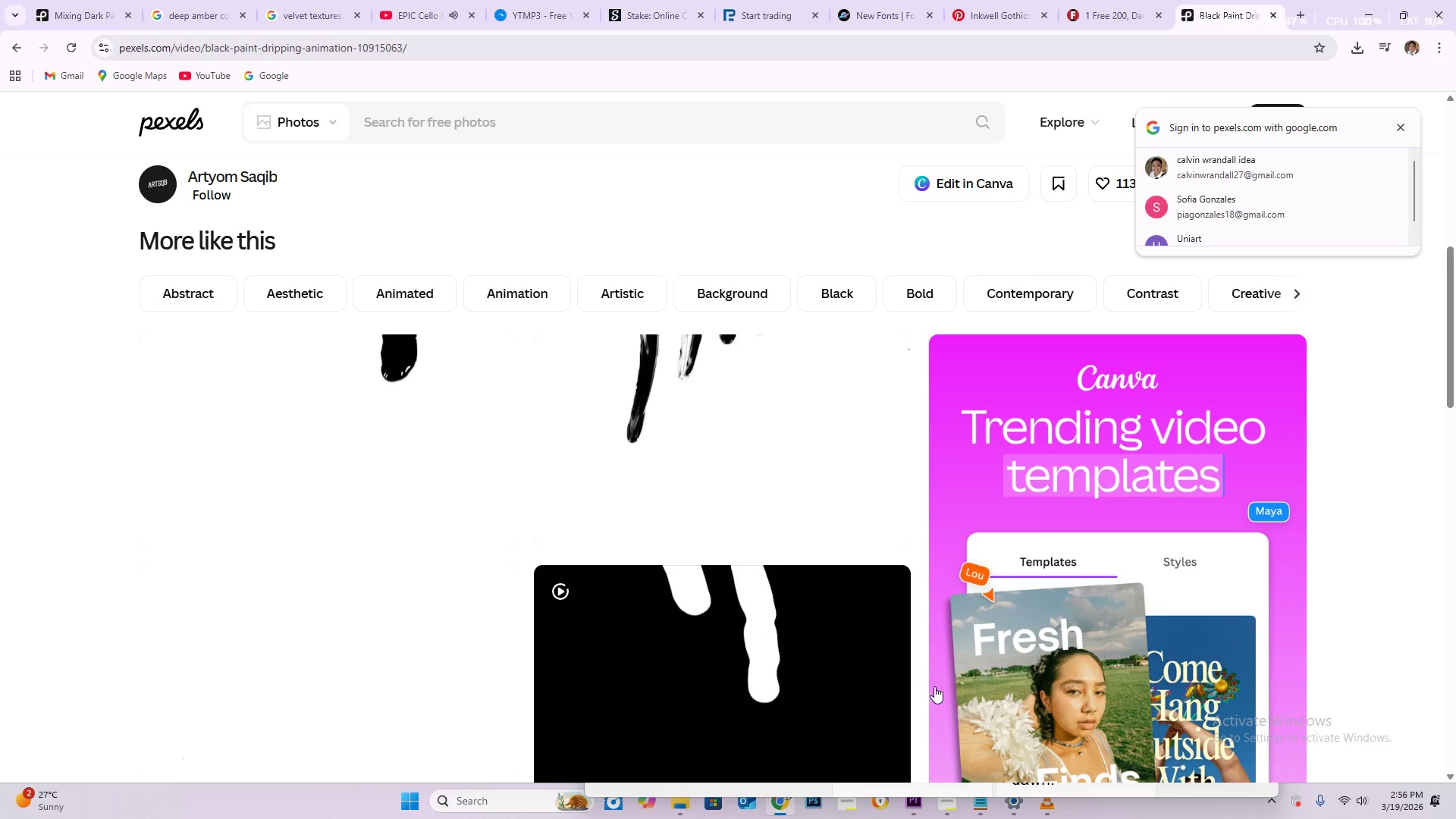 
scroll: coordinate [671, 365], scroll_direction: up, amount: 7.0
 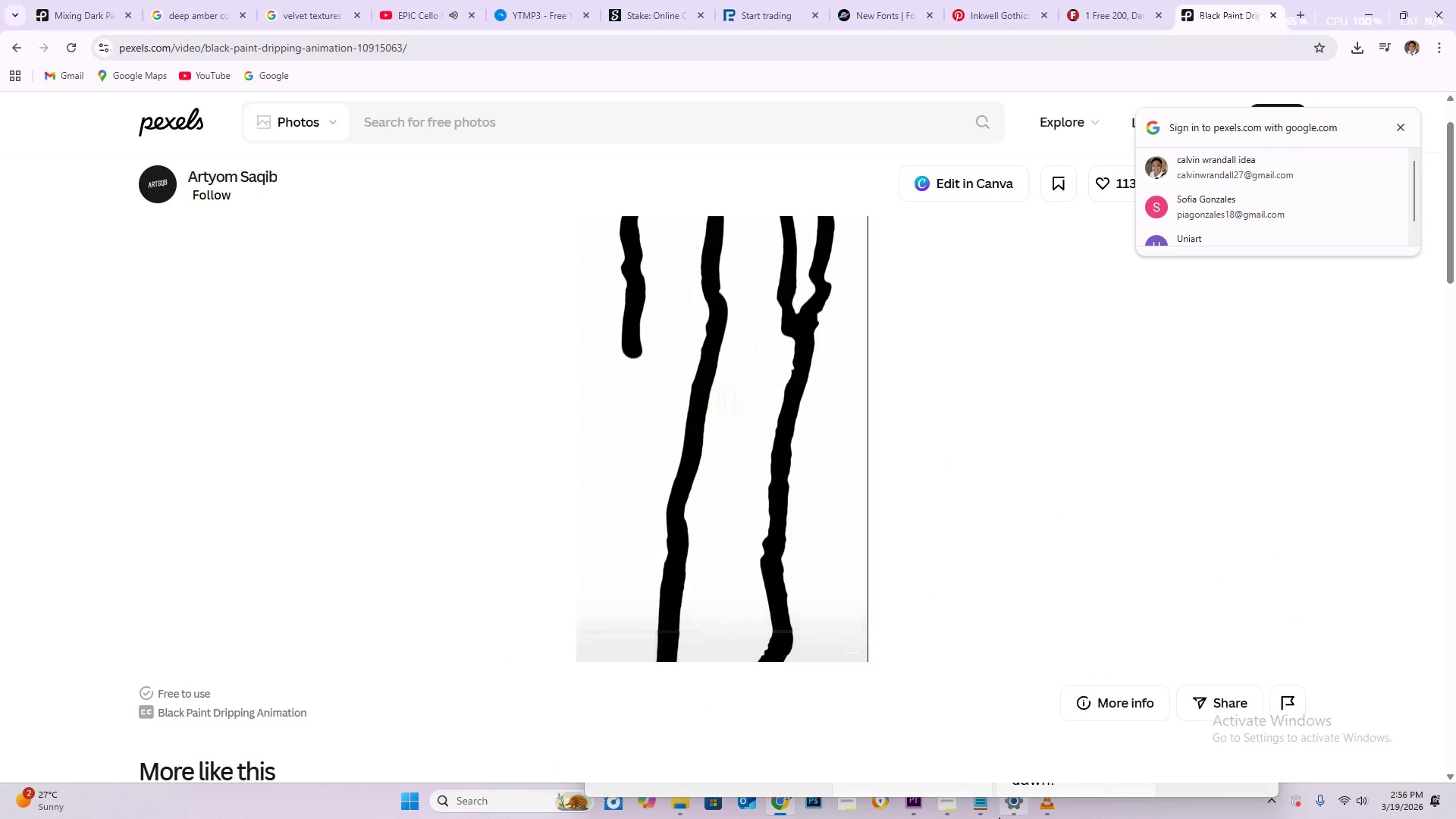 
left_click([984, 810])
 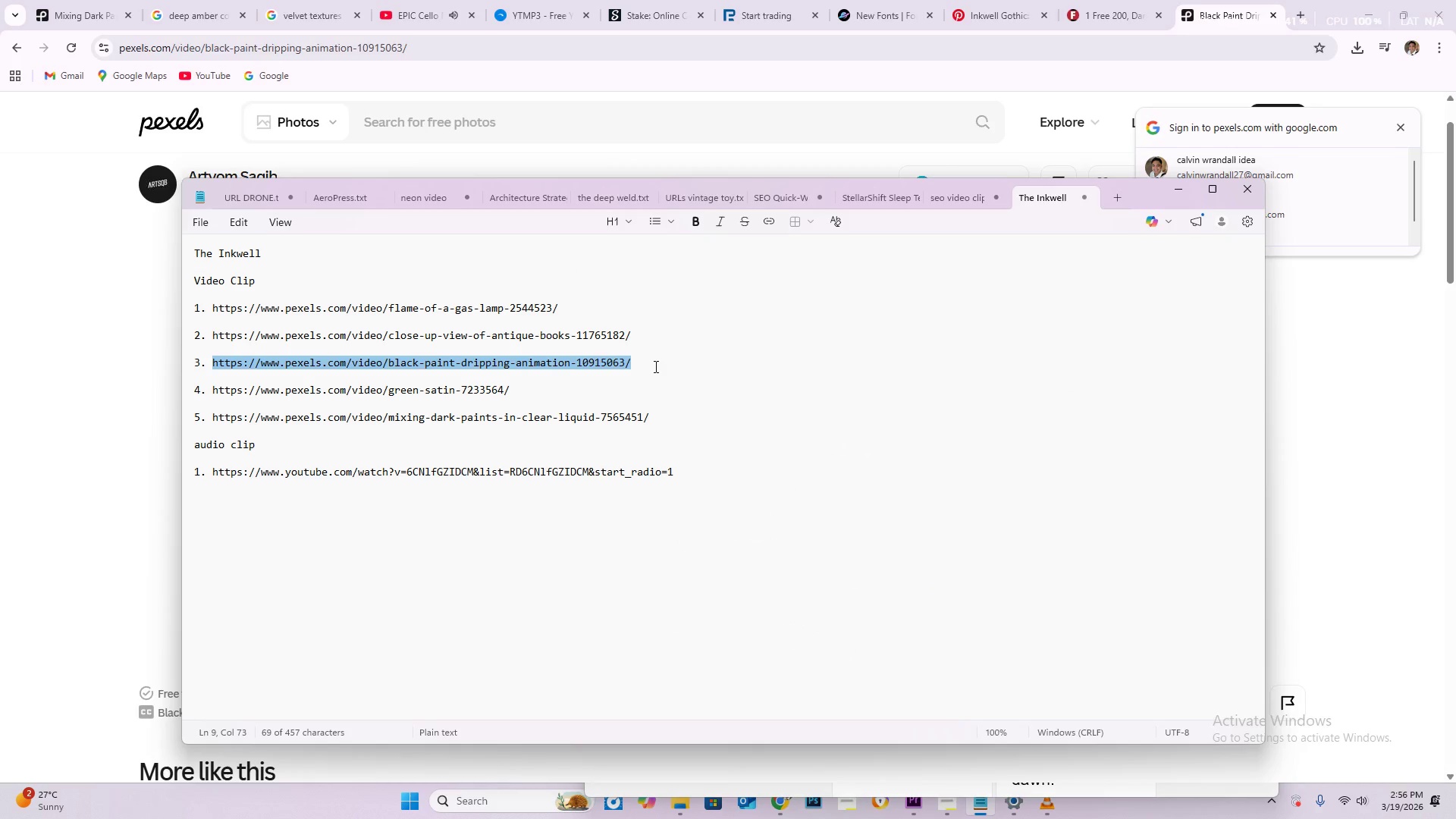 
key(Backspace)
 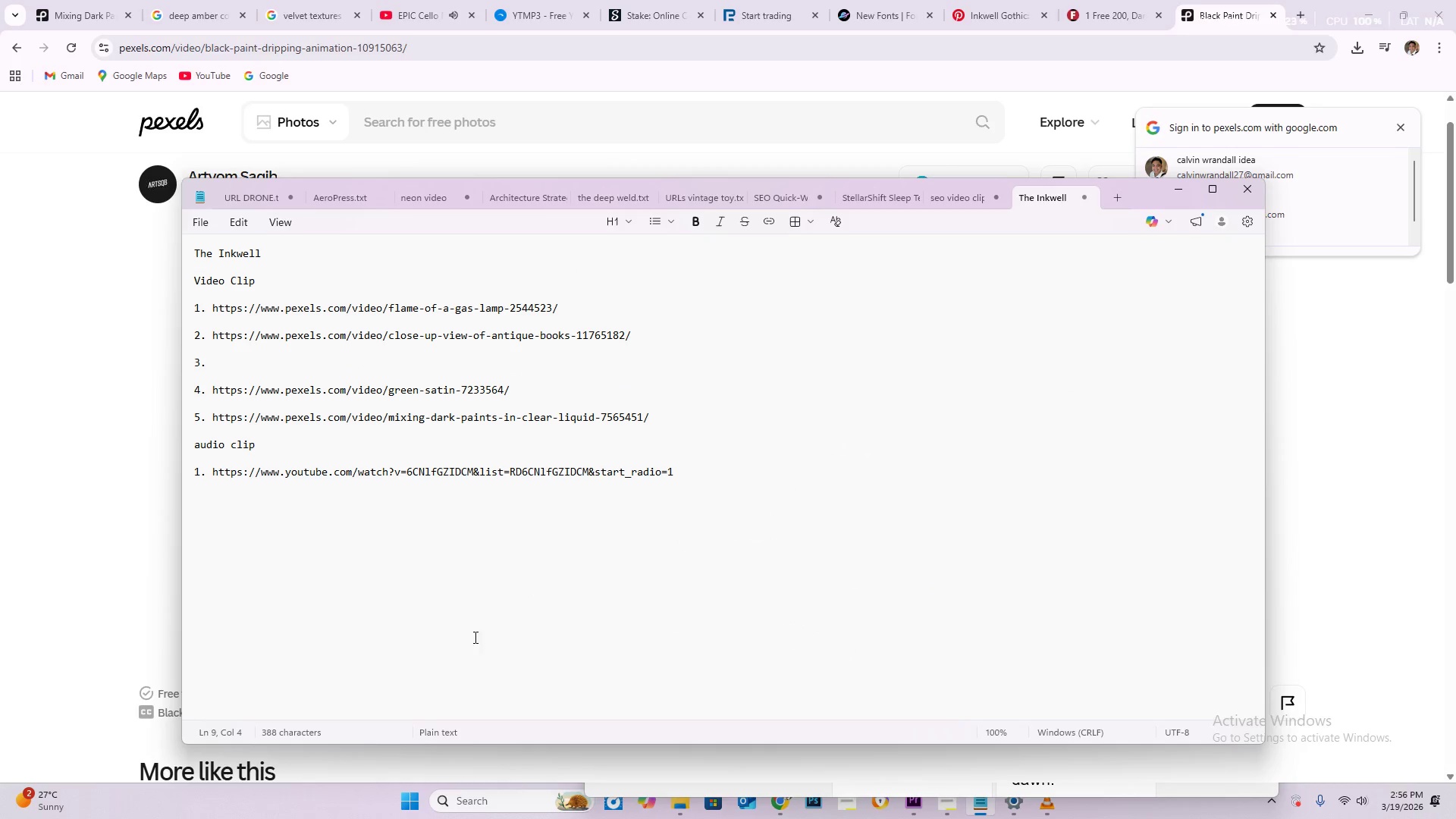 
wait(5.3)
 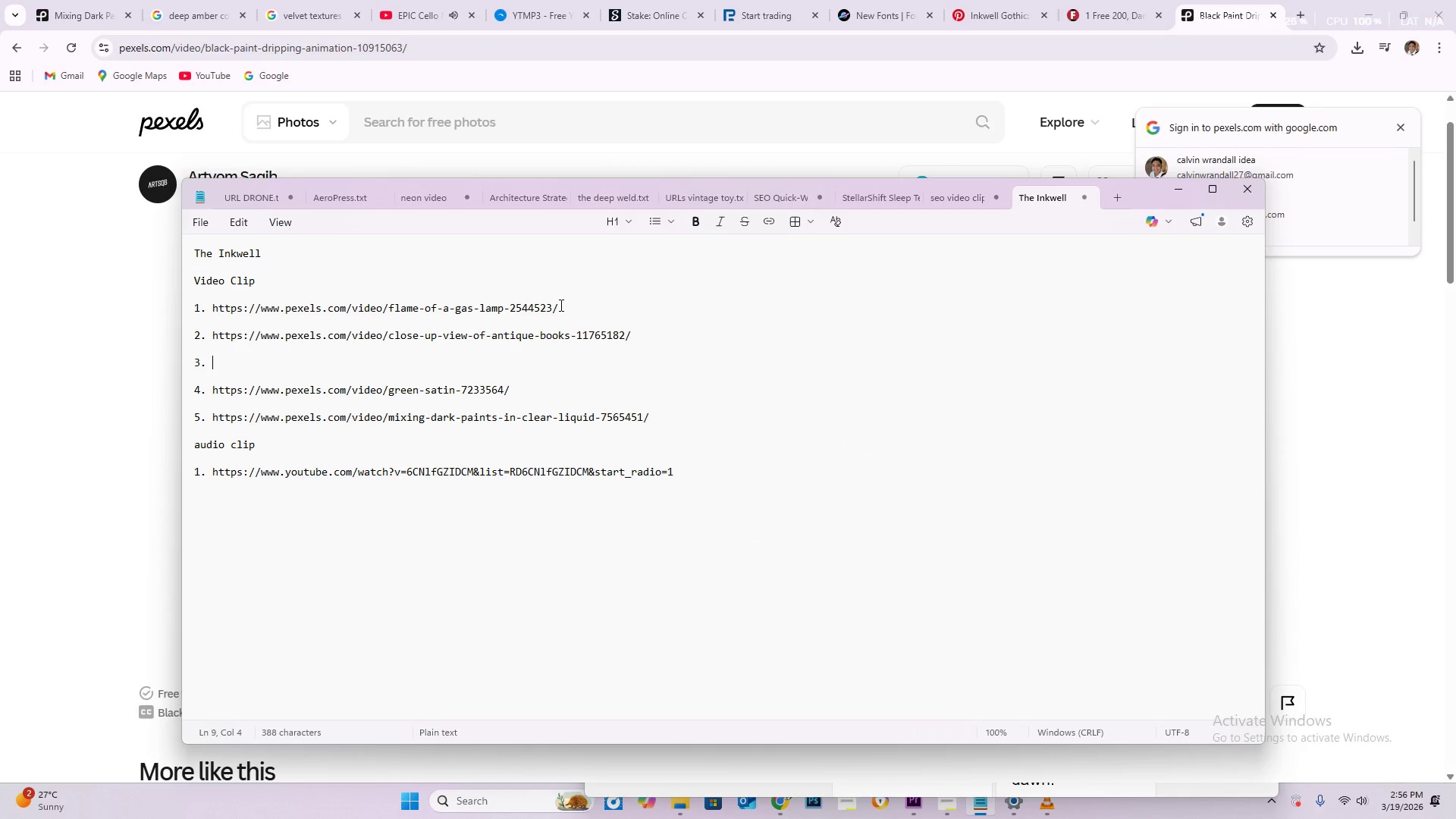 
mouse_move([710, 808])
 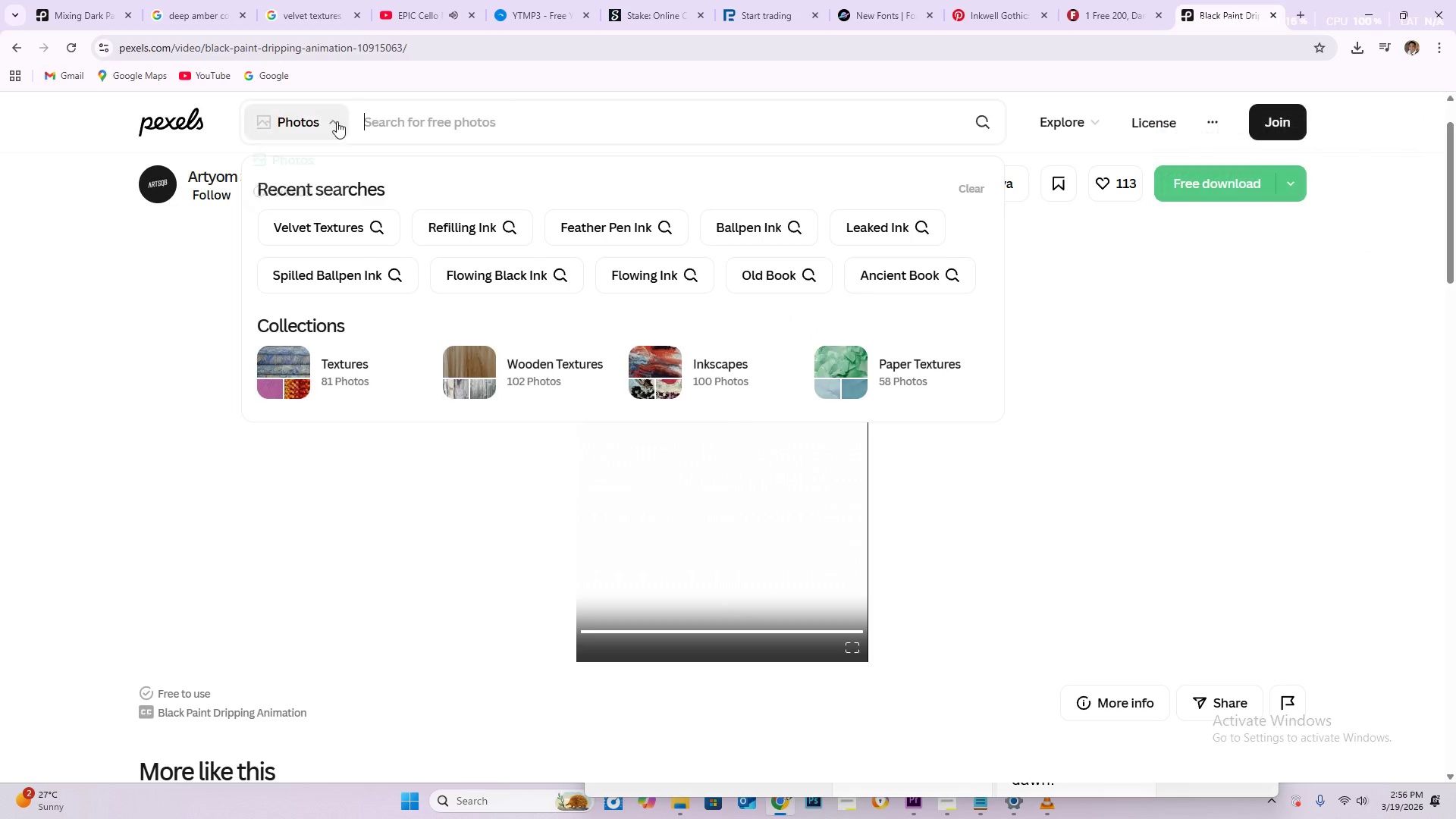 
left_click([303, 198])
 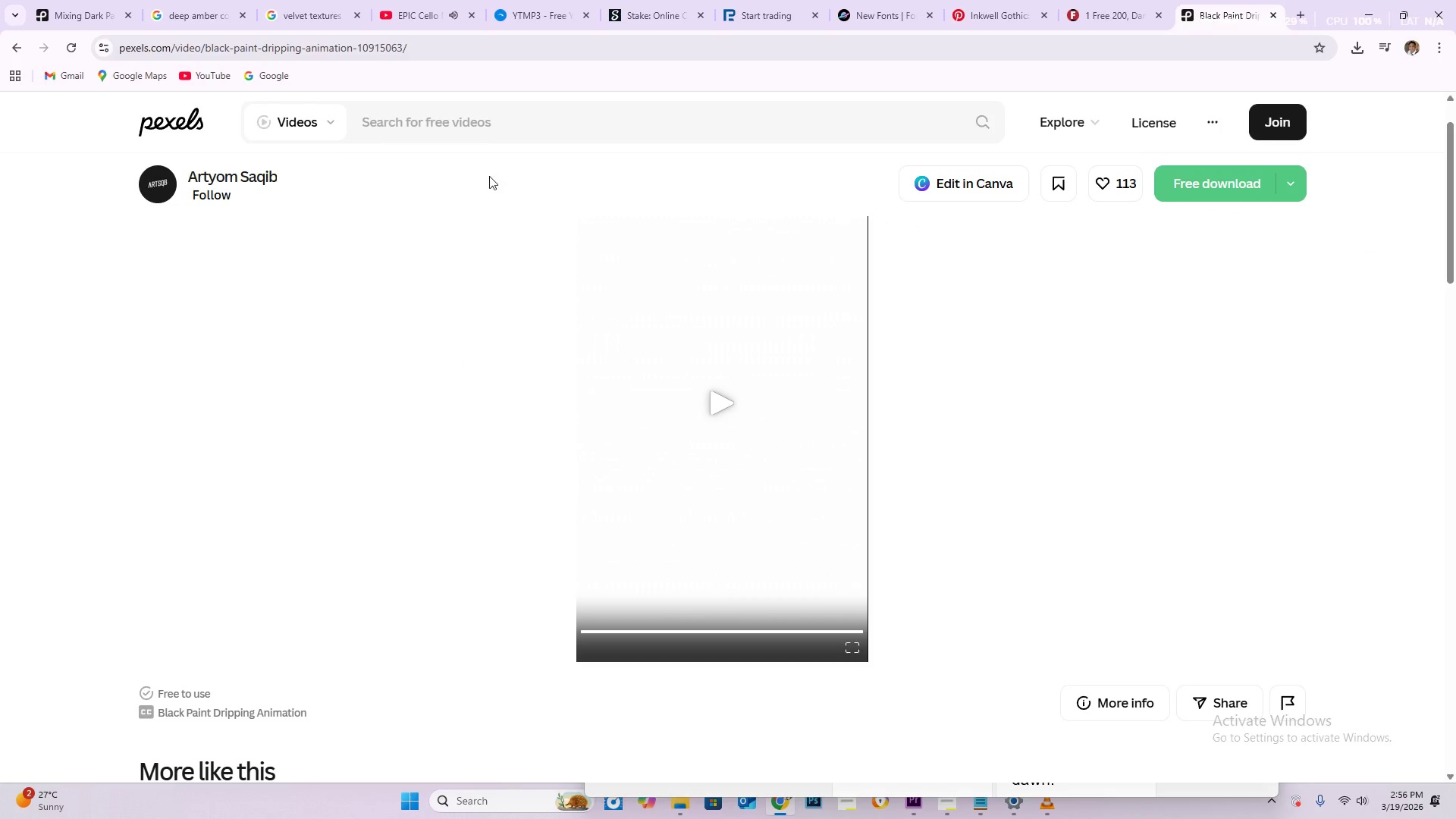 
left_click([440, 128])
 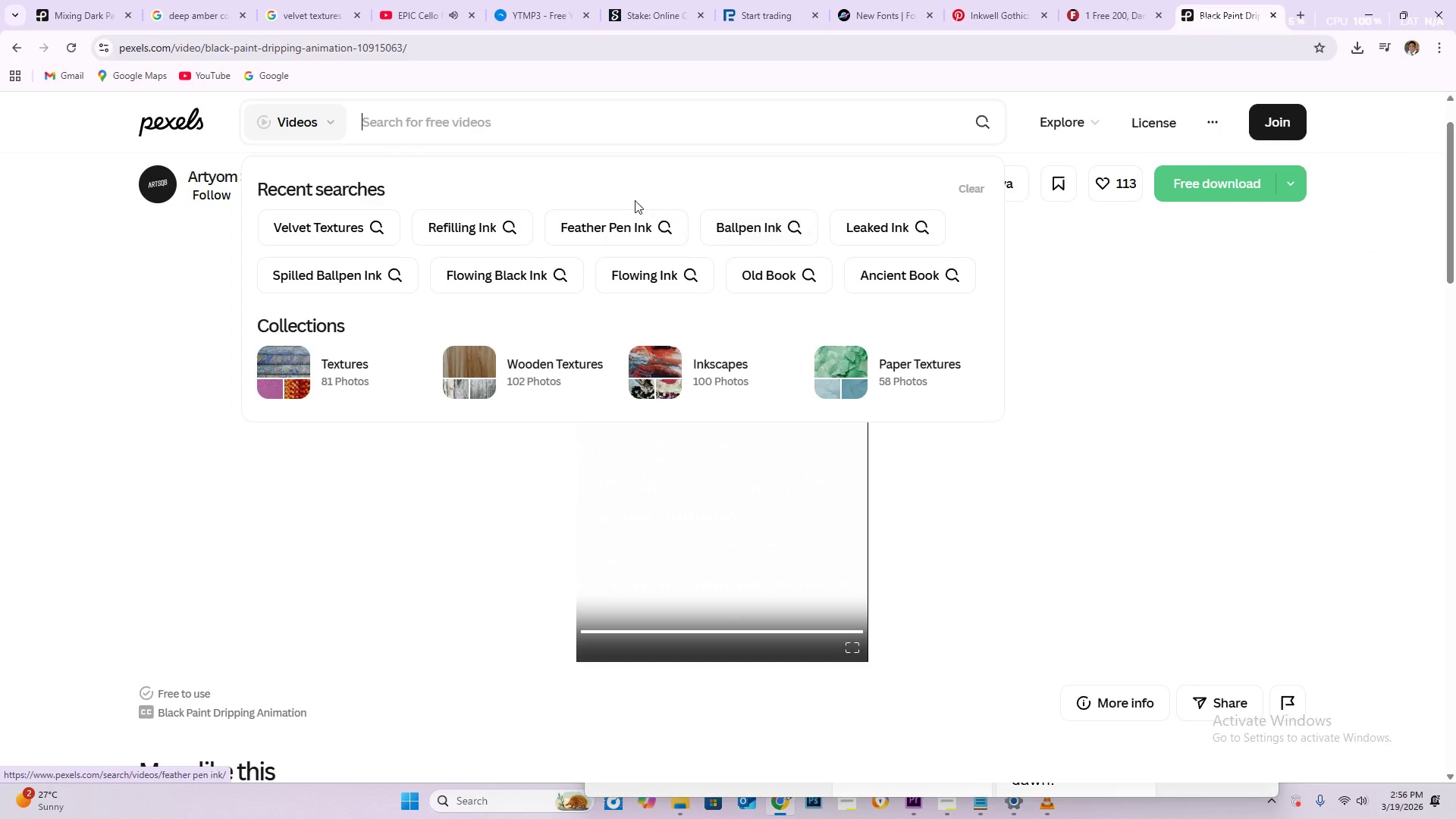 
type(bu)
 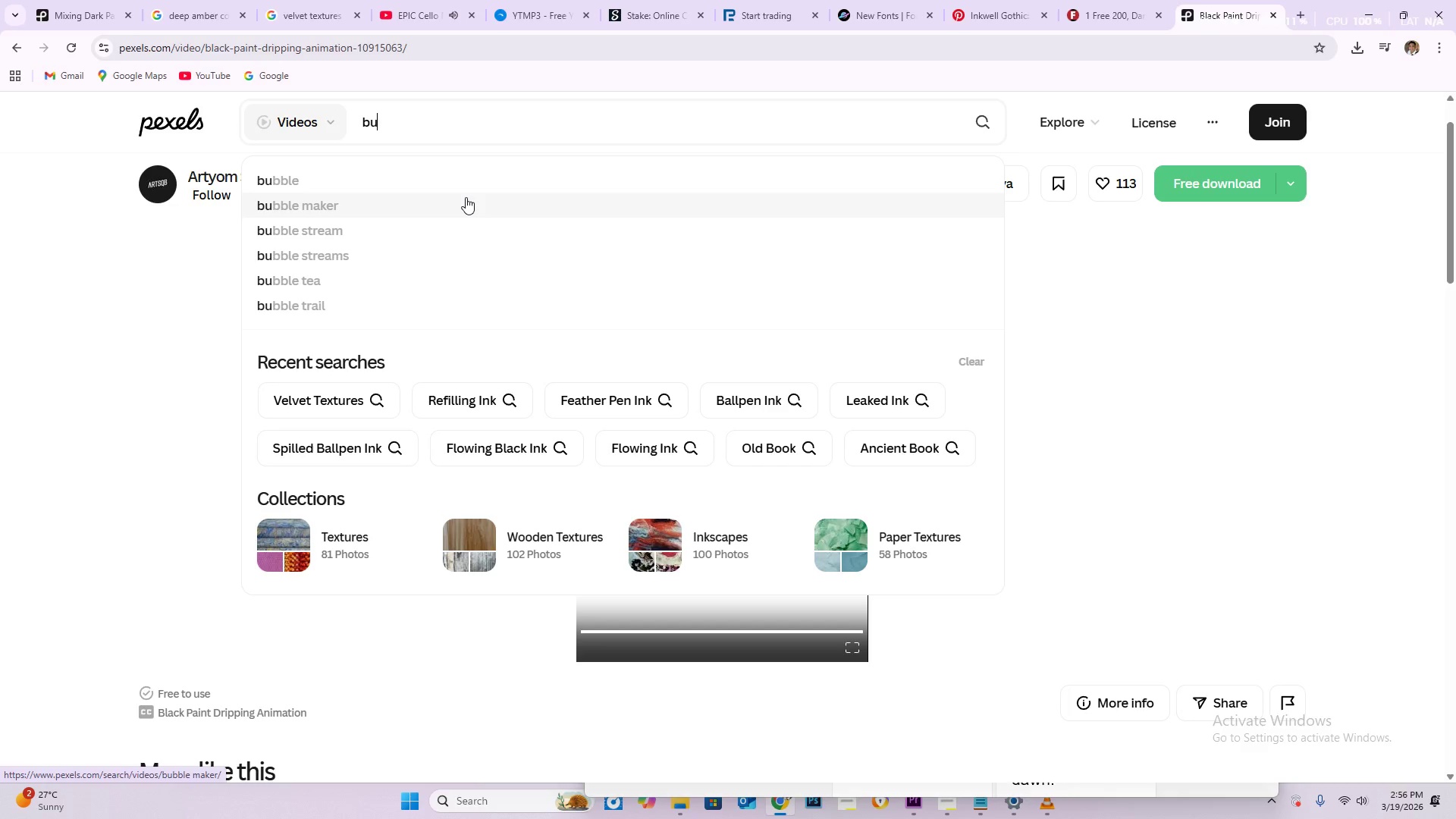 
type(rning wick)
 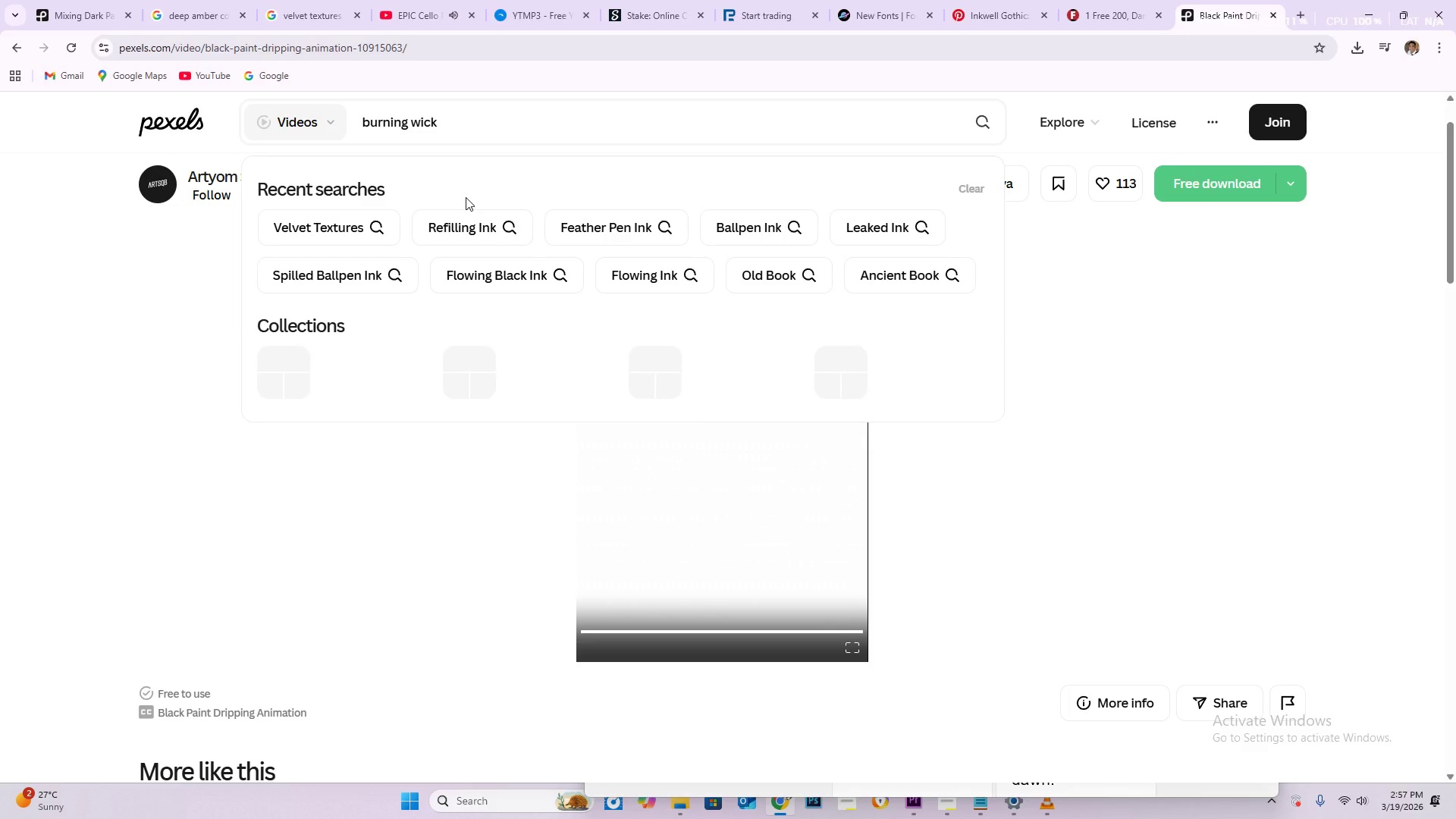 
key(Enter)
 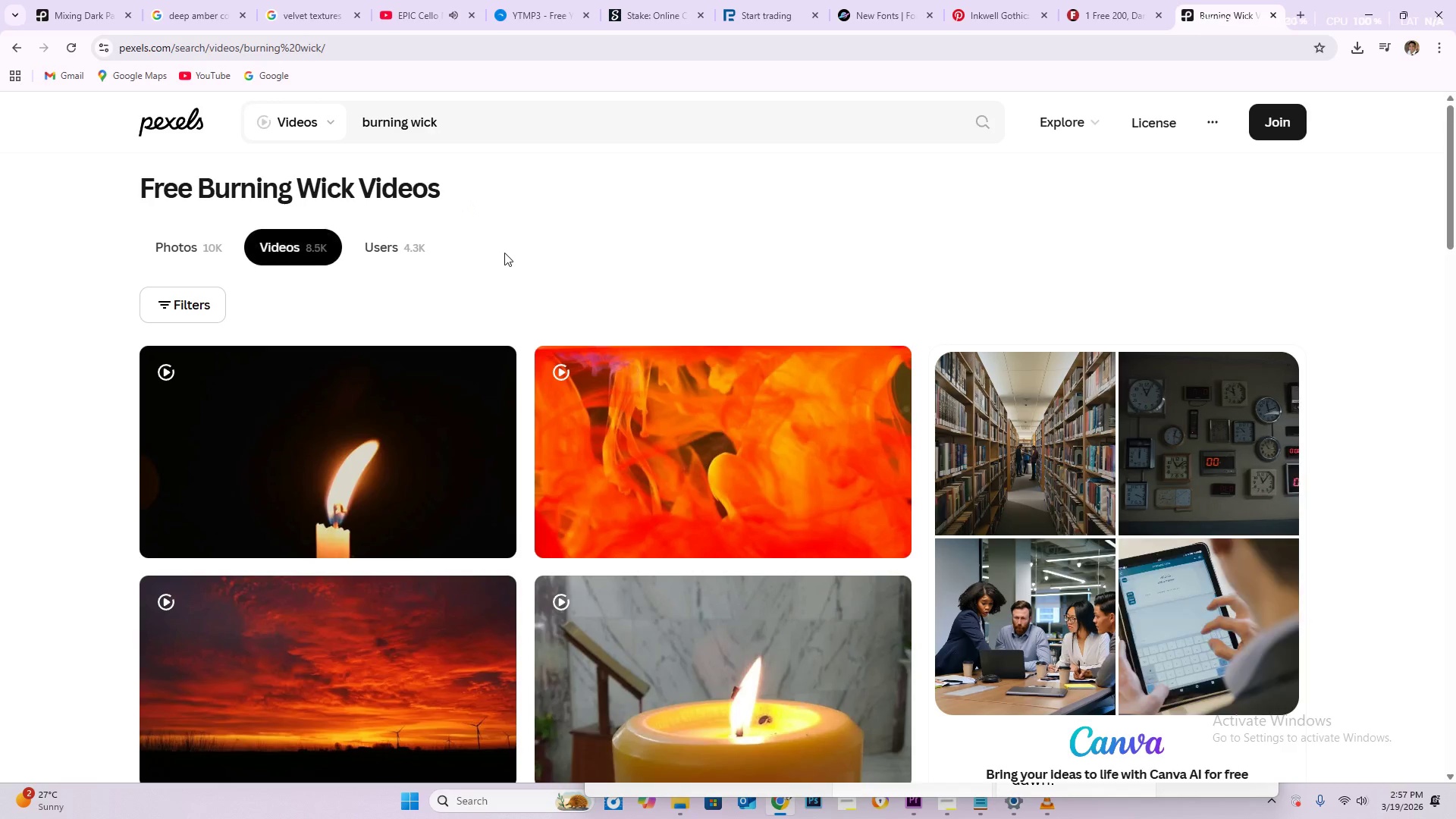 
scroll: coordinate [558, 486], scroll_direction: down, amount: 91.0
 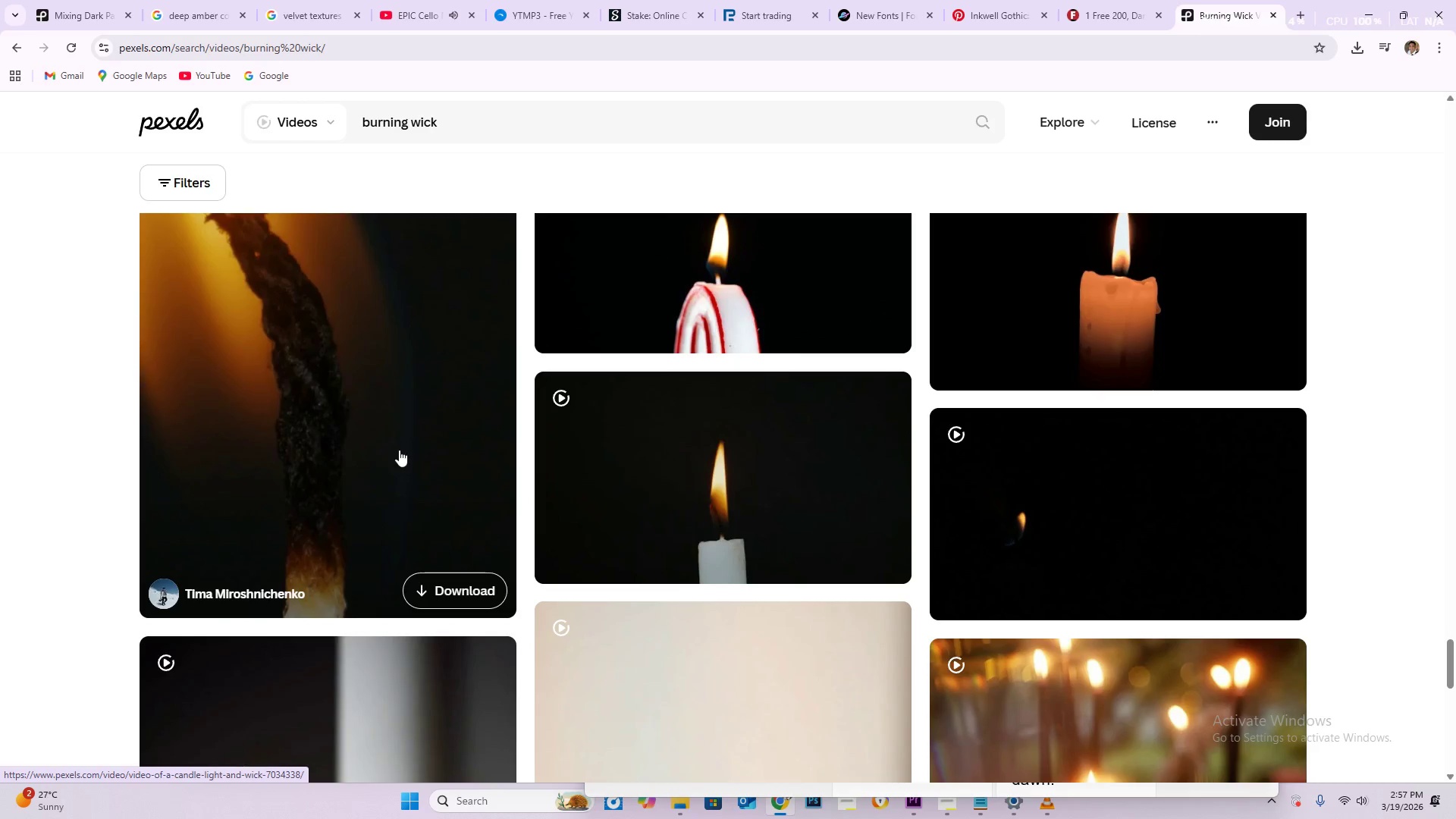 
left_click([400, 450])
 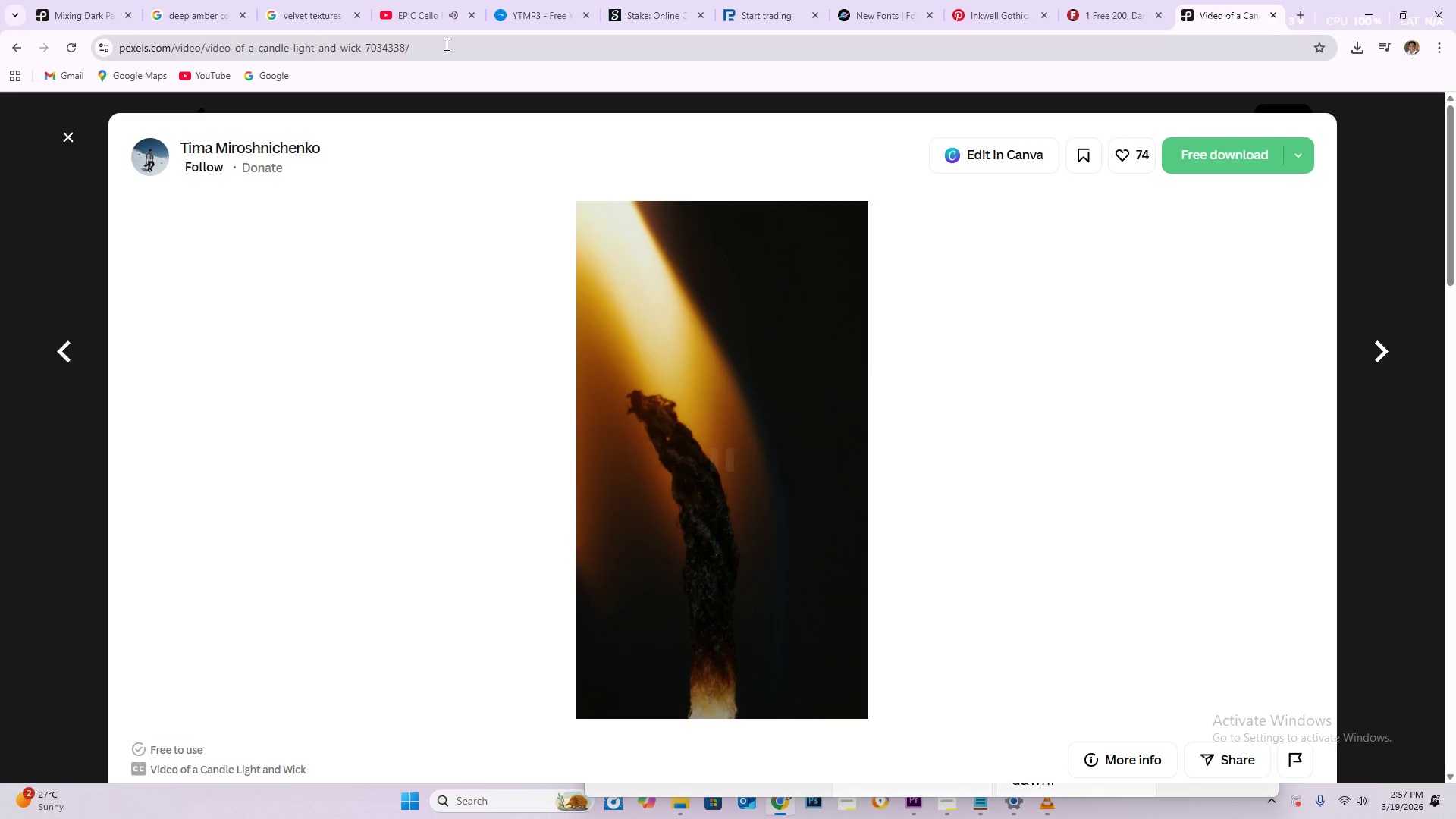 
left_click([441, 42])
 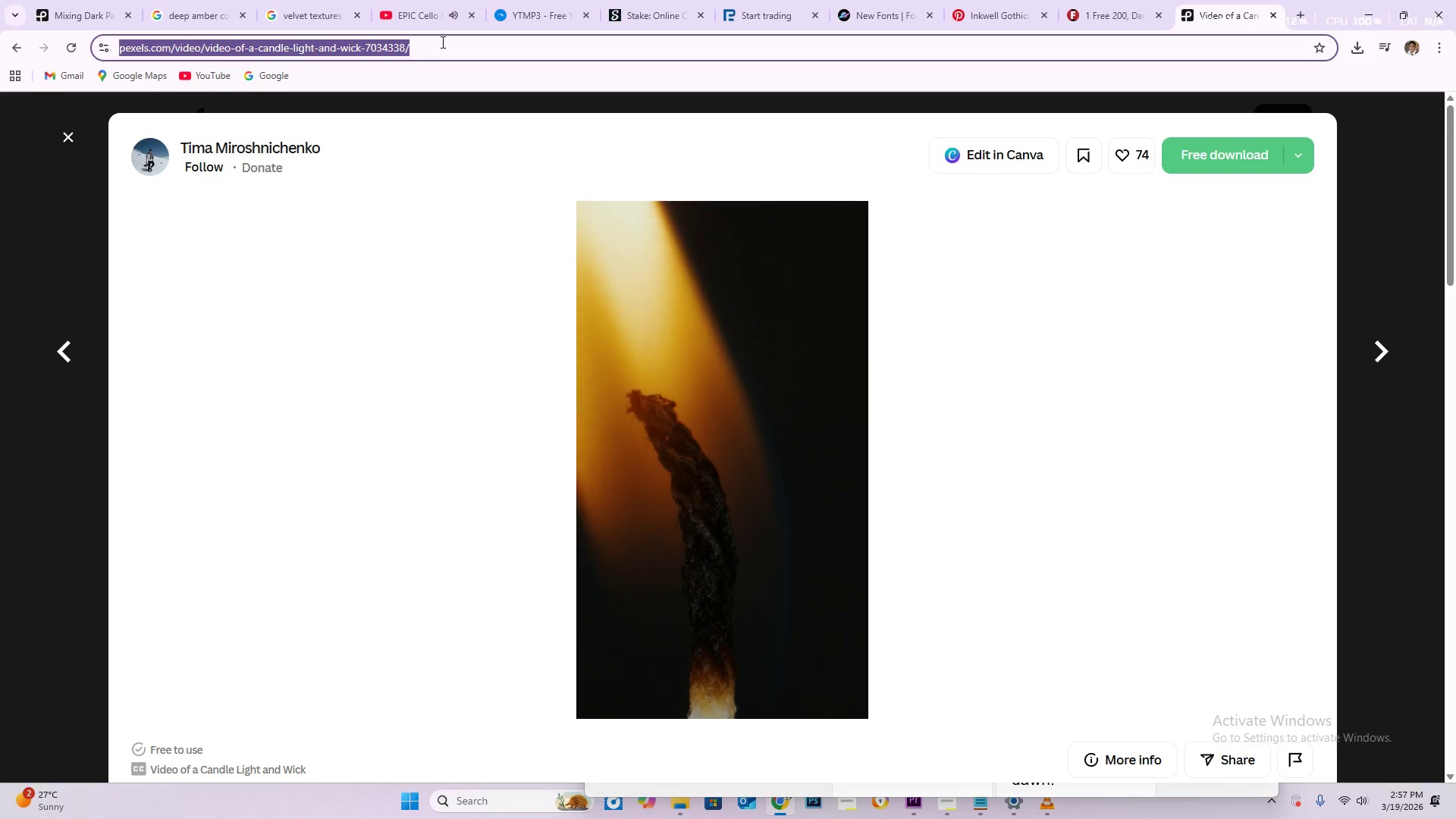 
key(Control+C)
 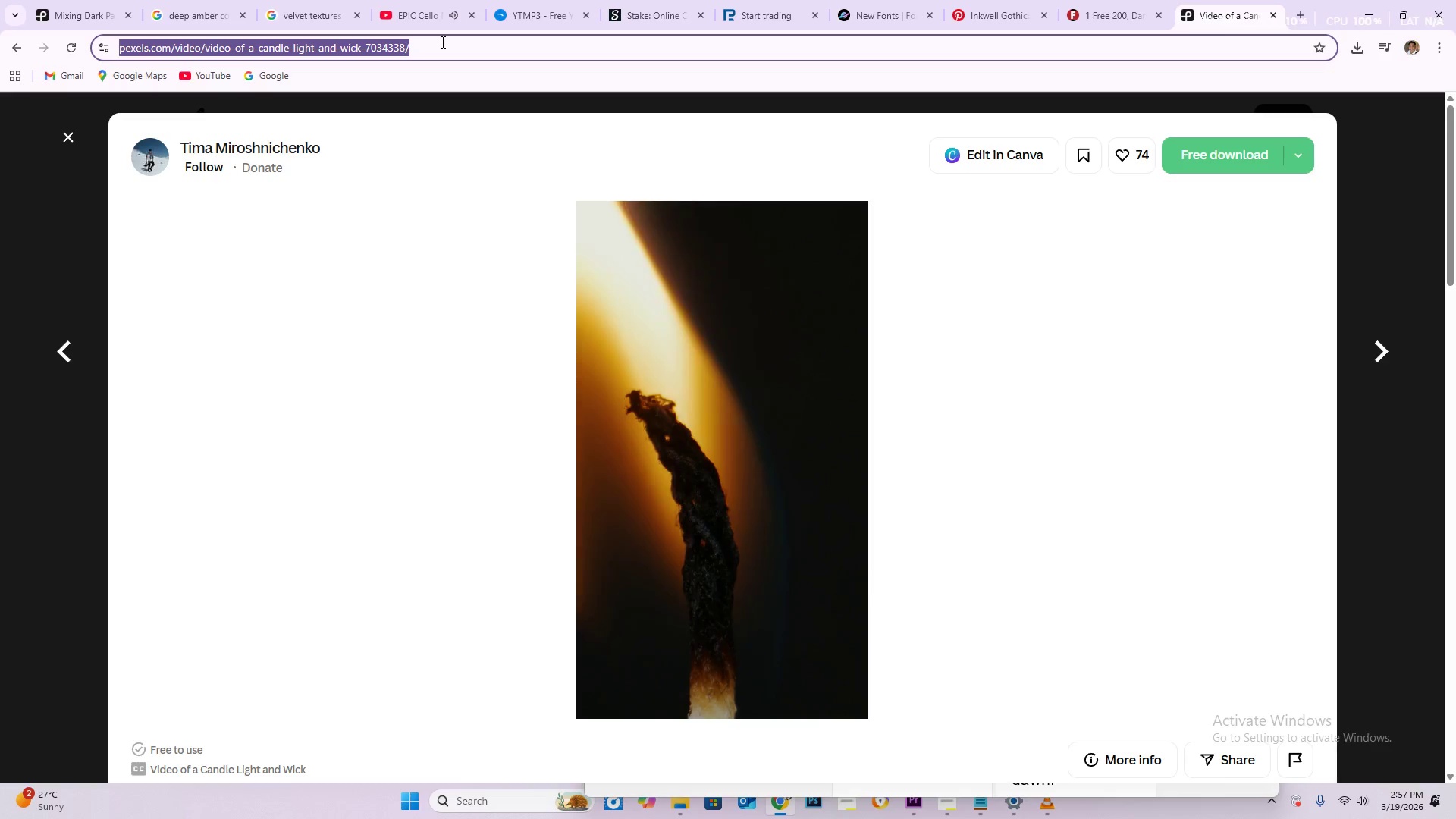 
key(Alt+Tab)
 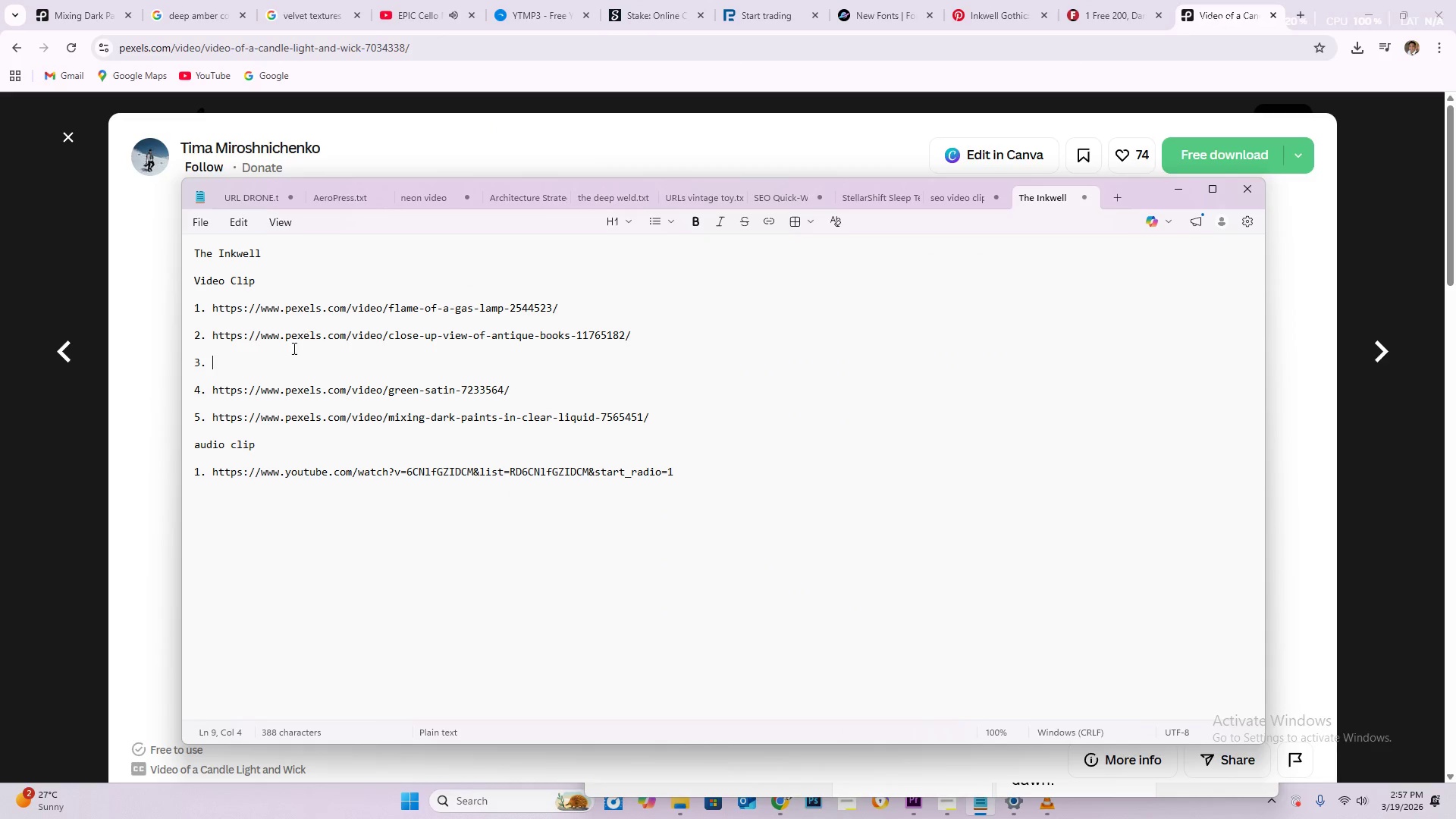 
key(Control+V)
 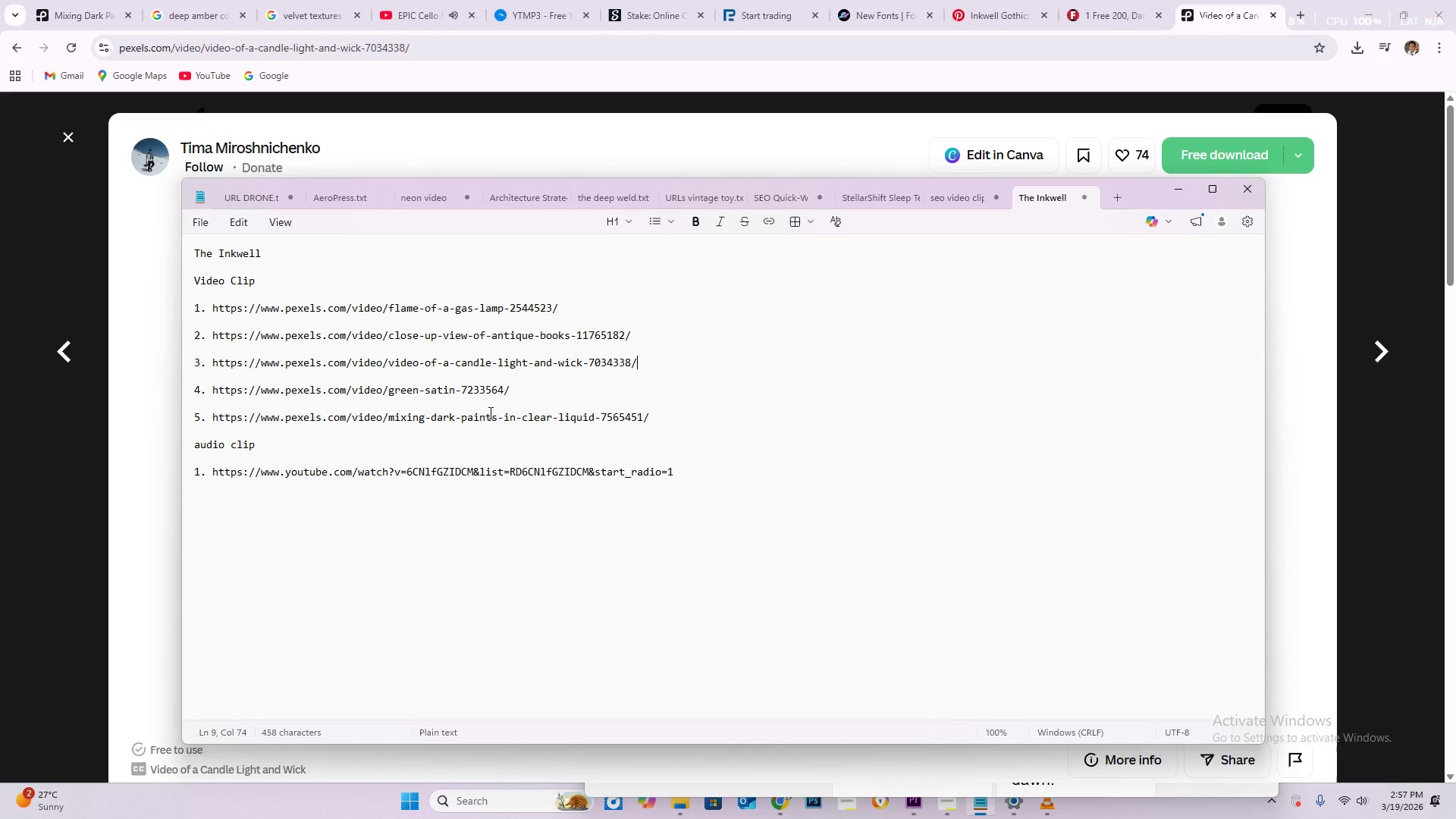 
left_click([807, 466])
 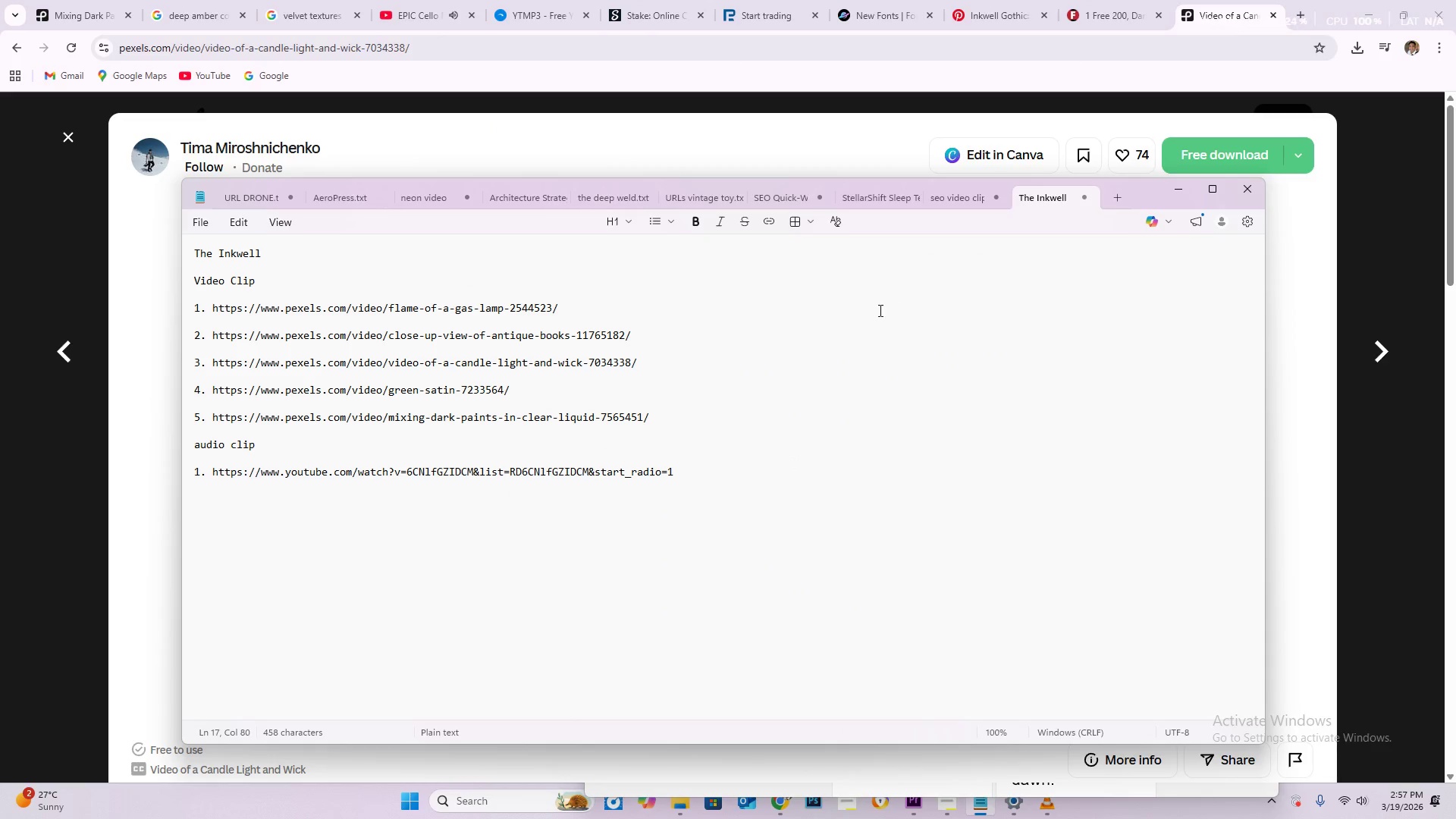 
key(Control+S)
 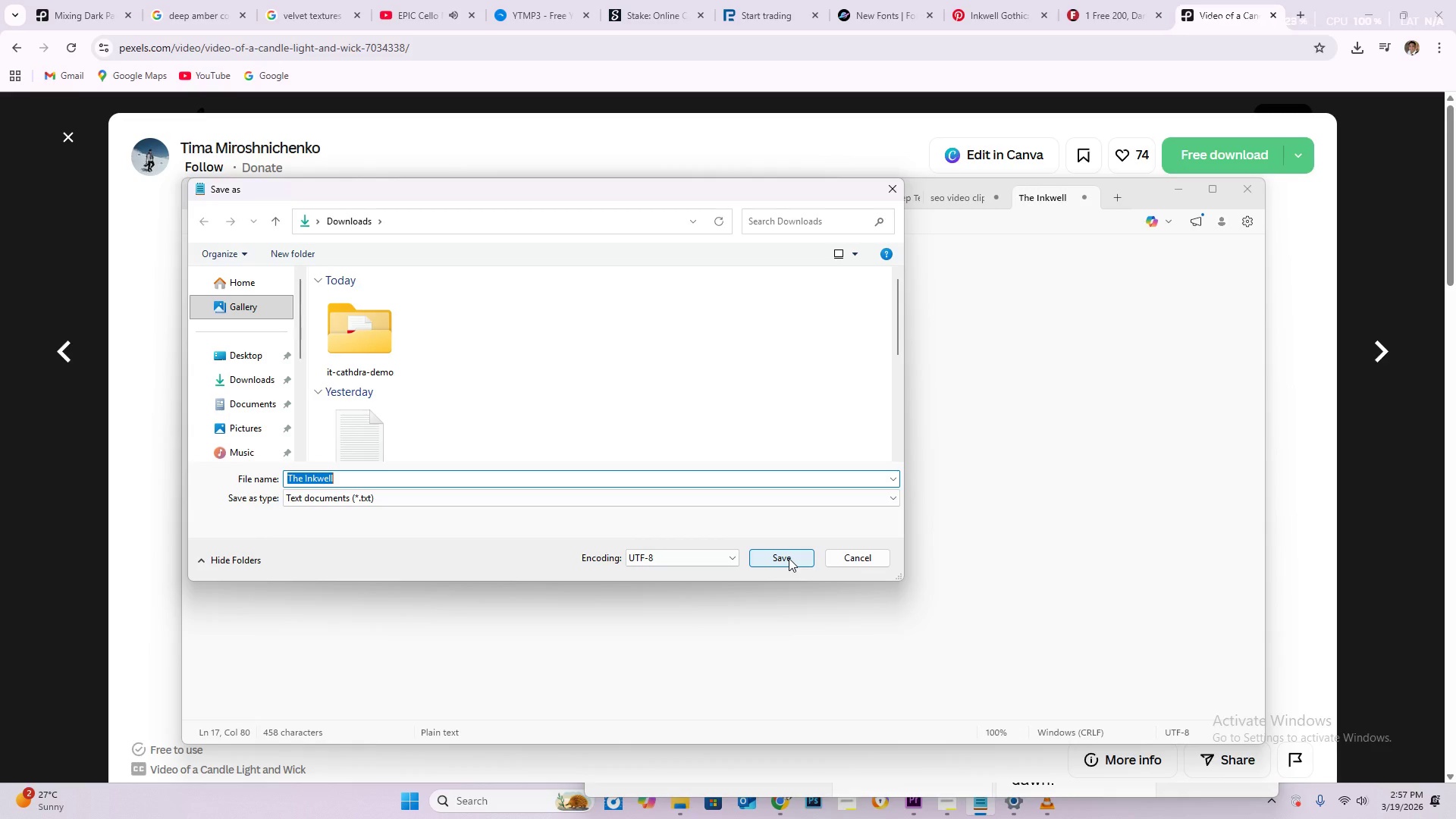 
left_click([789, 558])
 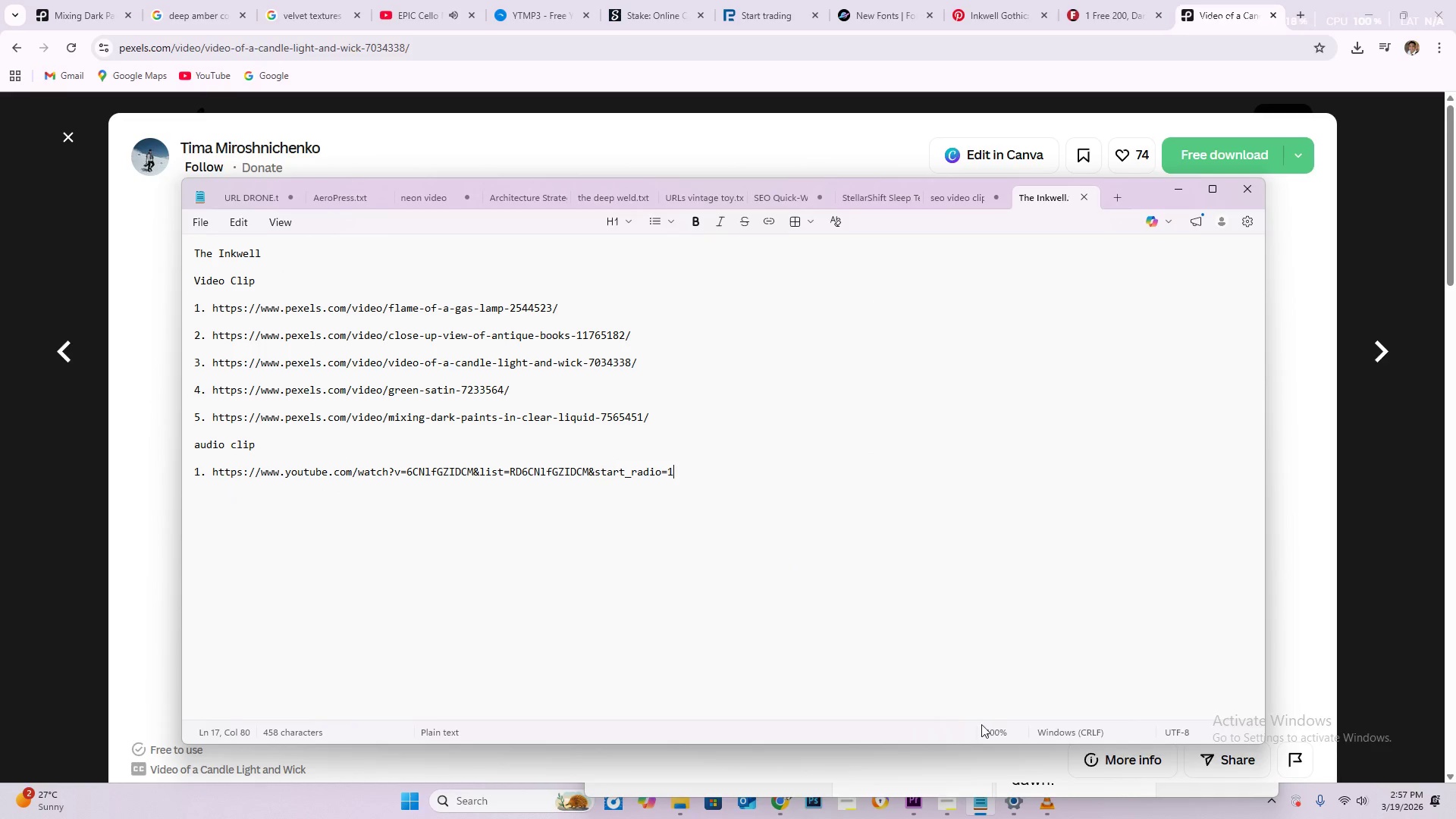 
left_click([1110, 818])
 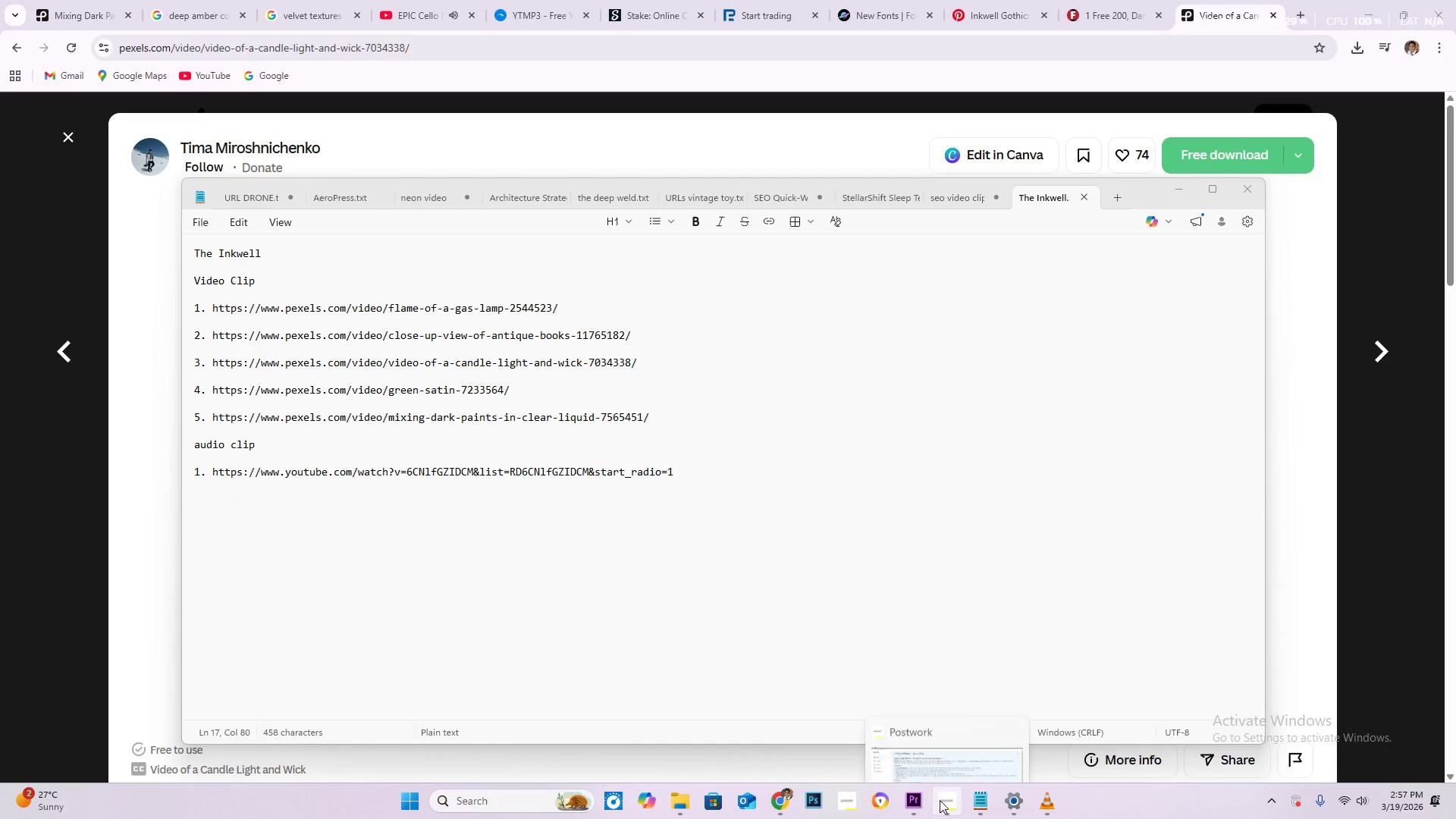 
left_click([954, 800])